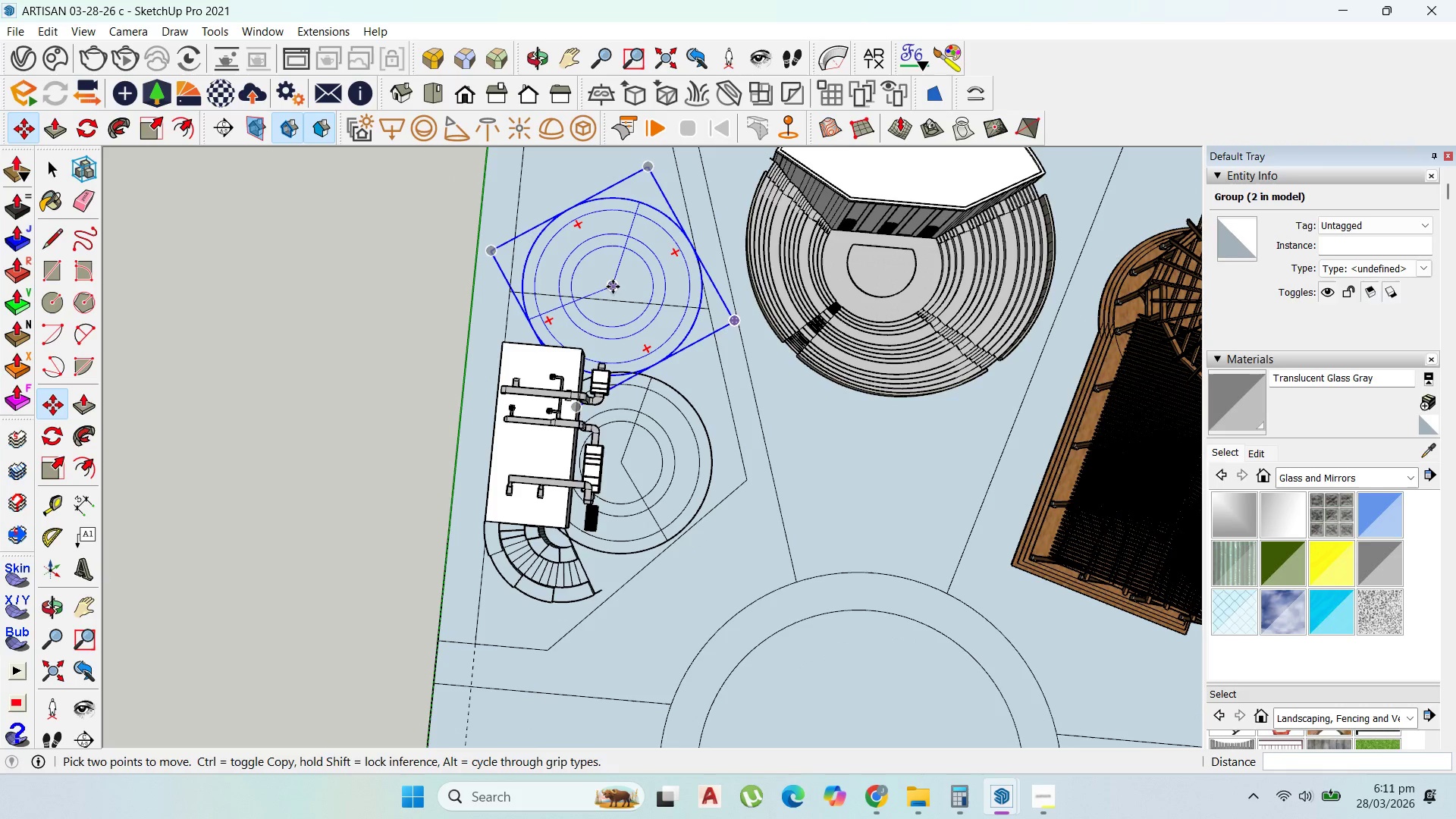 
left_click([613, 287])
 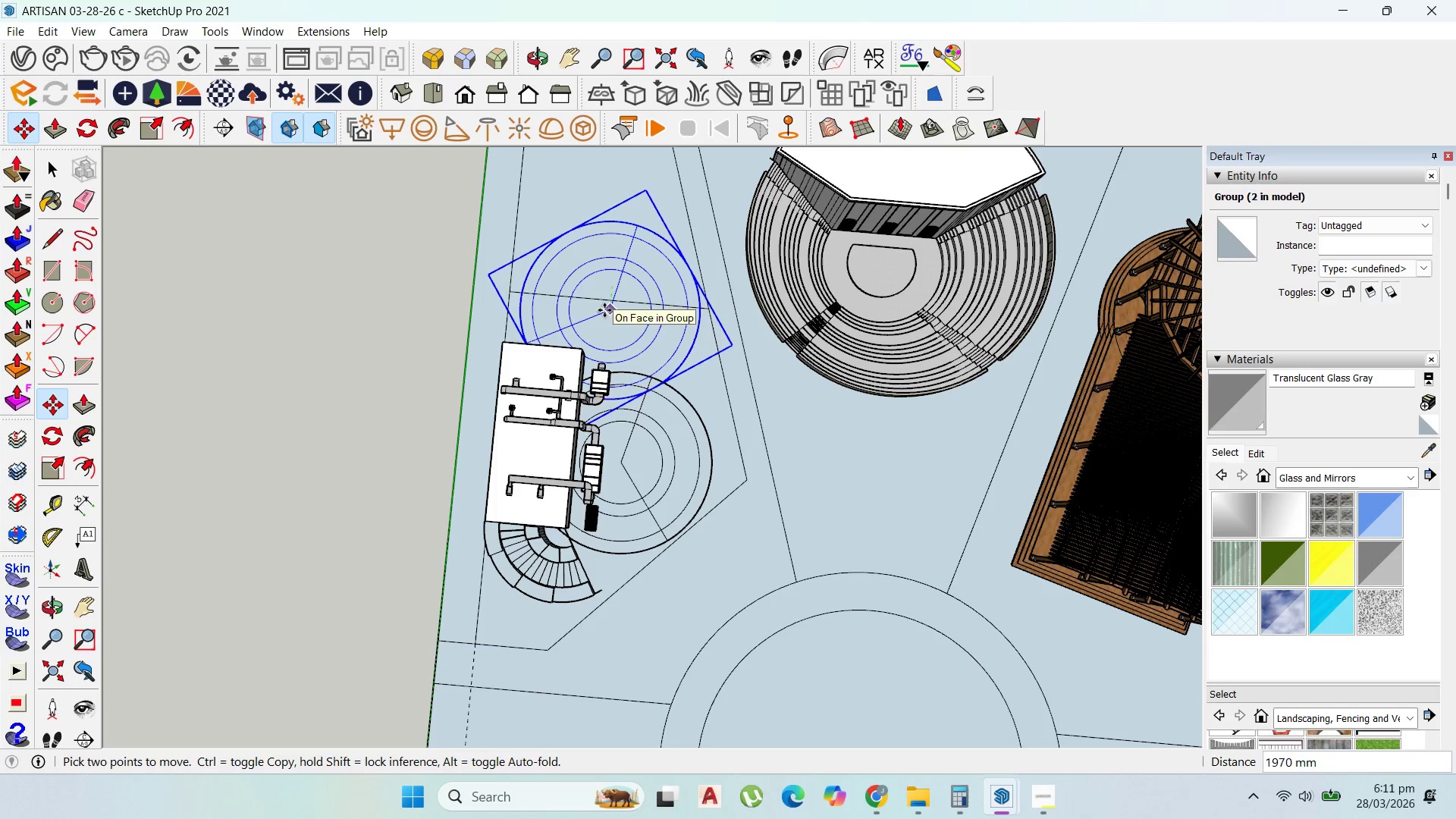 
left_click([604, 311])
 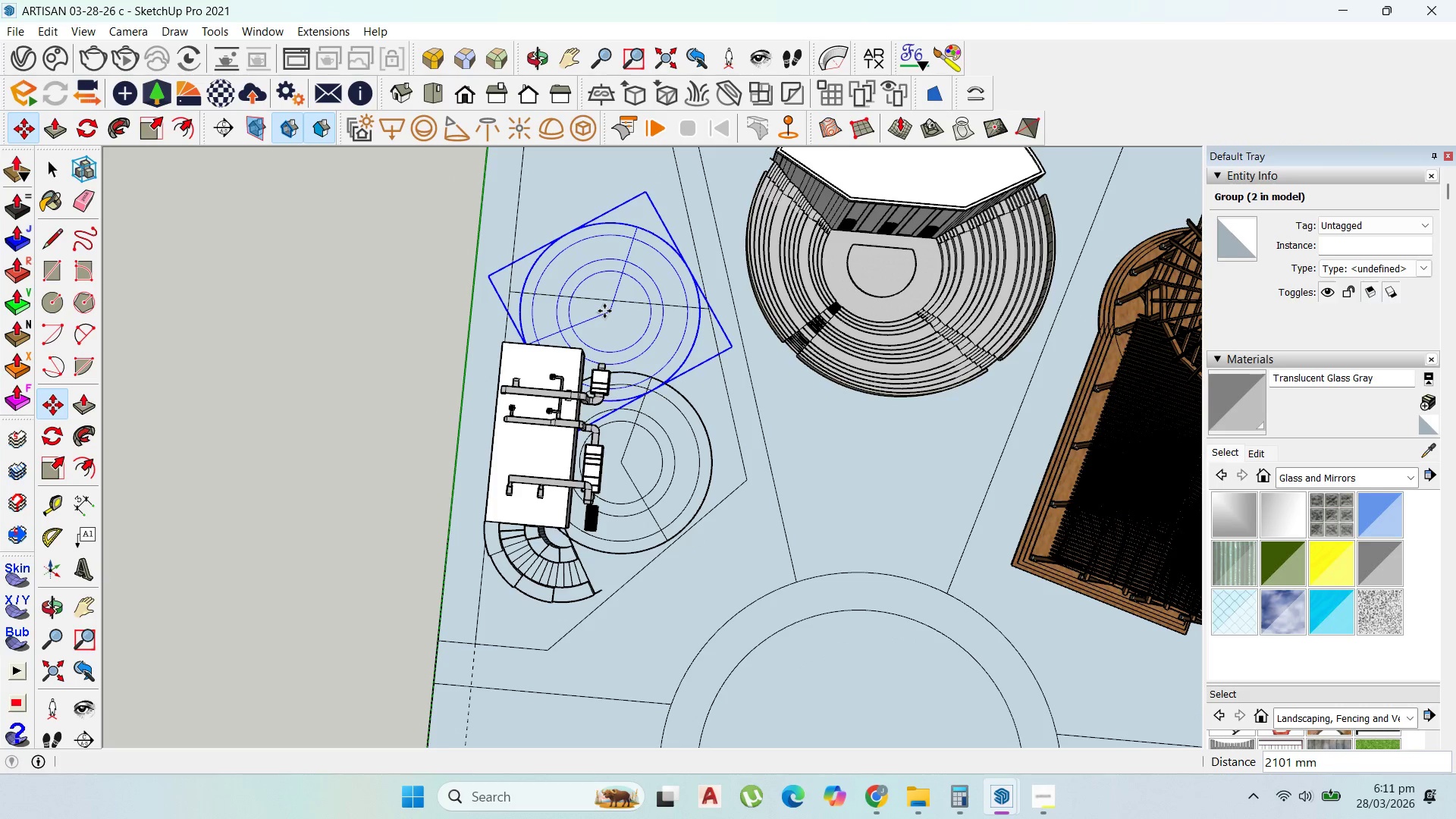 
scroll: coordinate [611, 315], scroll_direction: up, amount: 4.0
 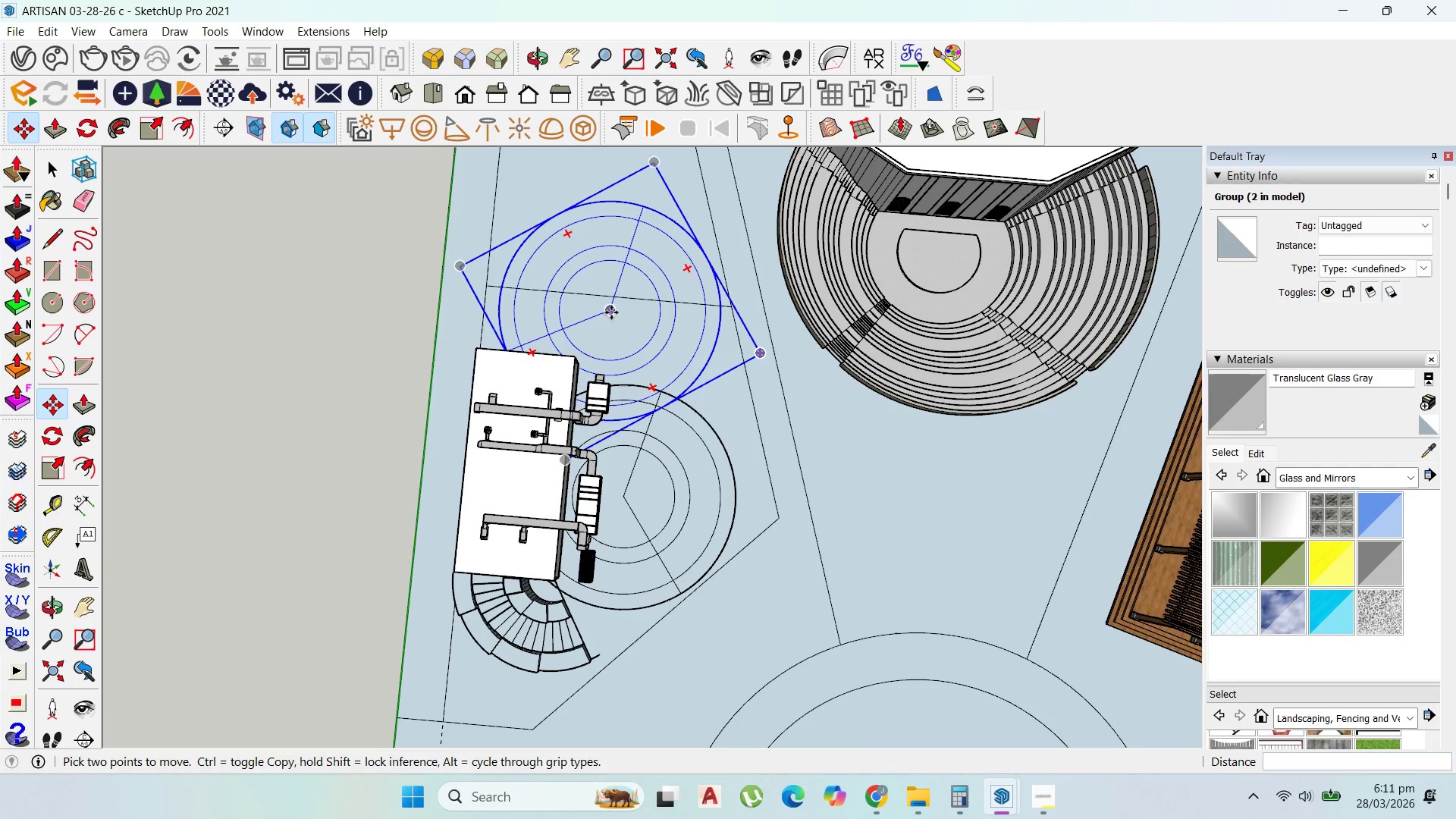 
left_click([610, 311])
 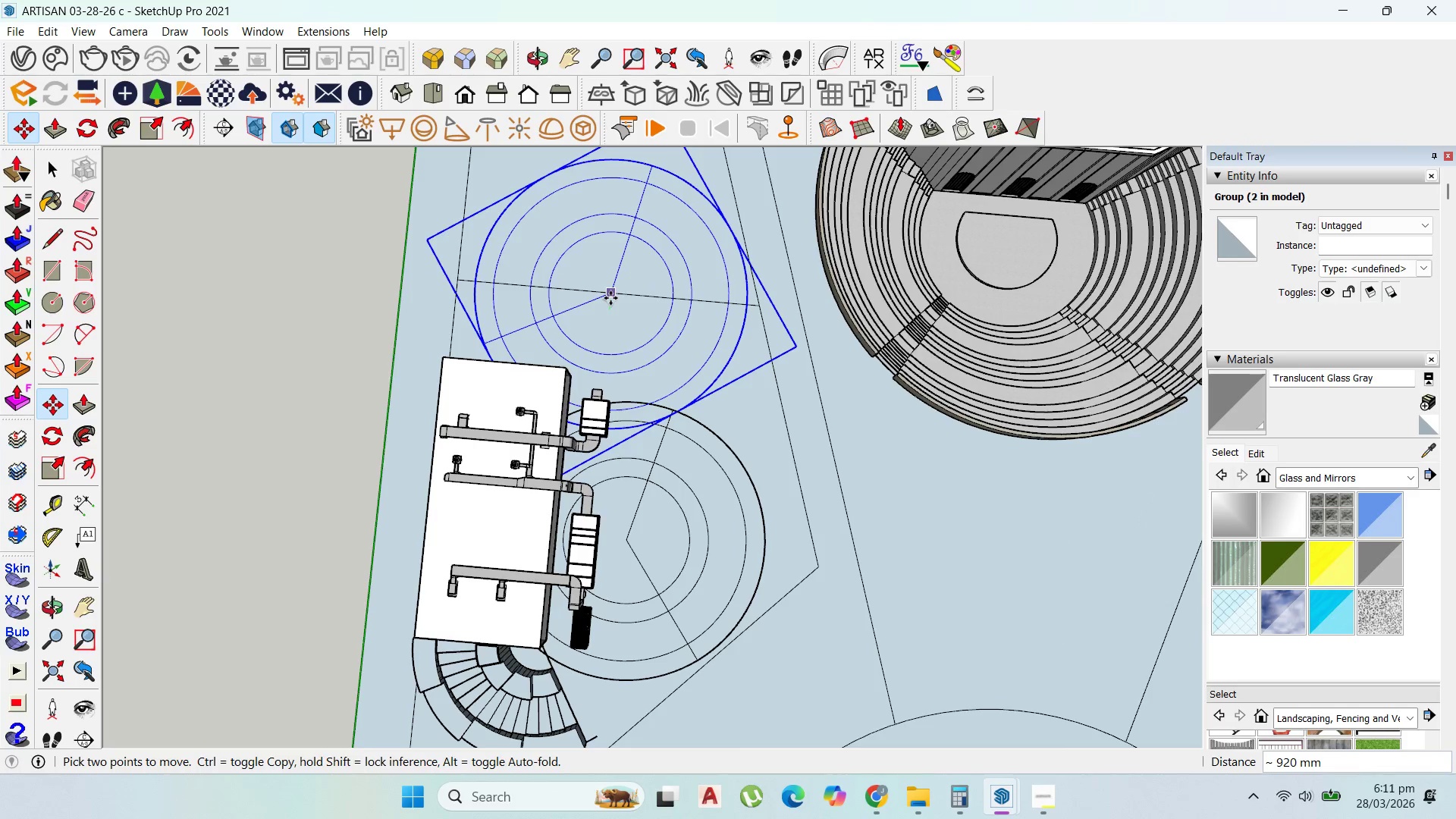 
scroll: coordinate [611, 312], scroll_direction: up, amount: 2.0
 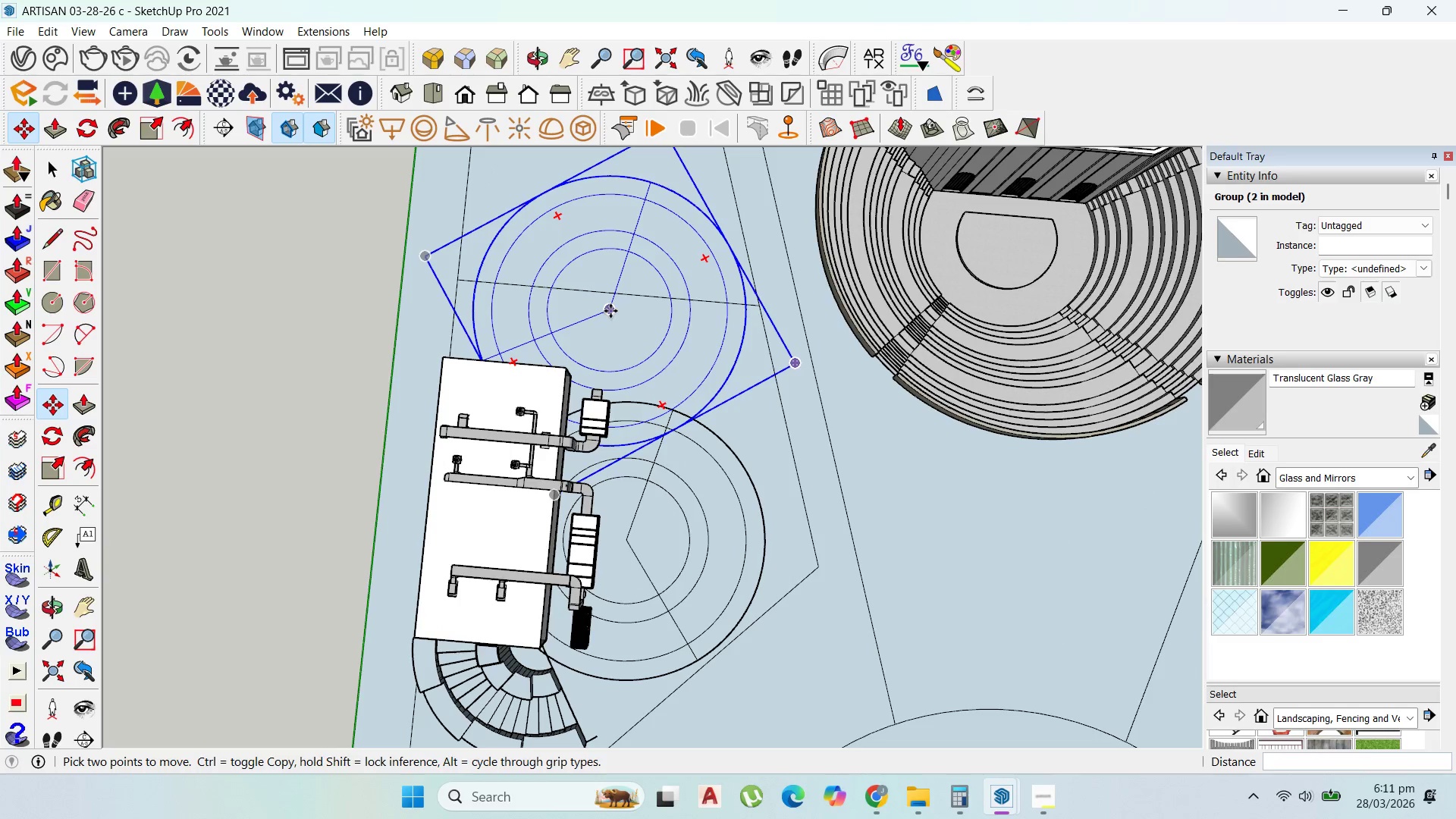 
left_click([610, 298])
 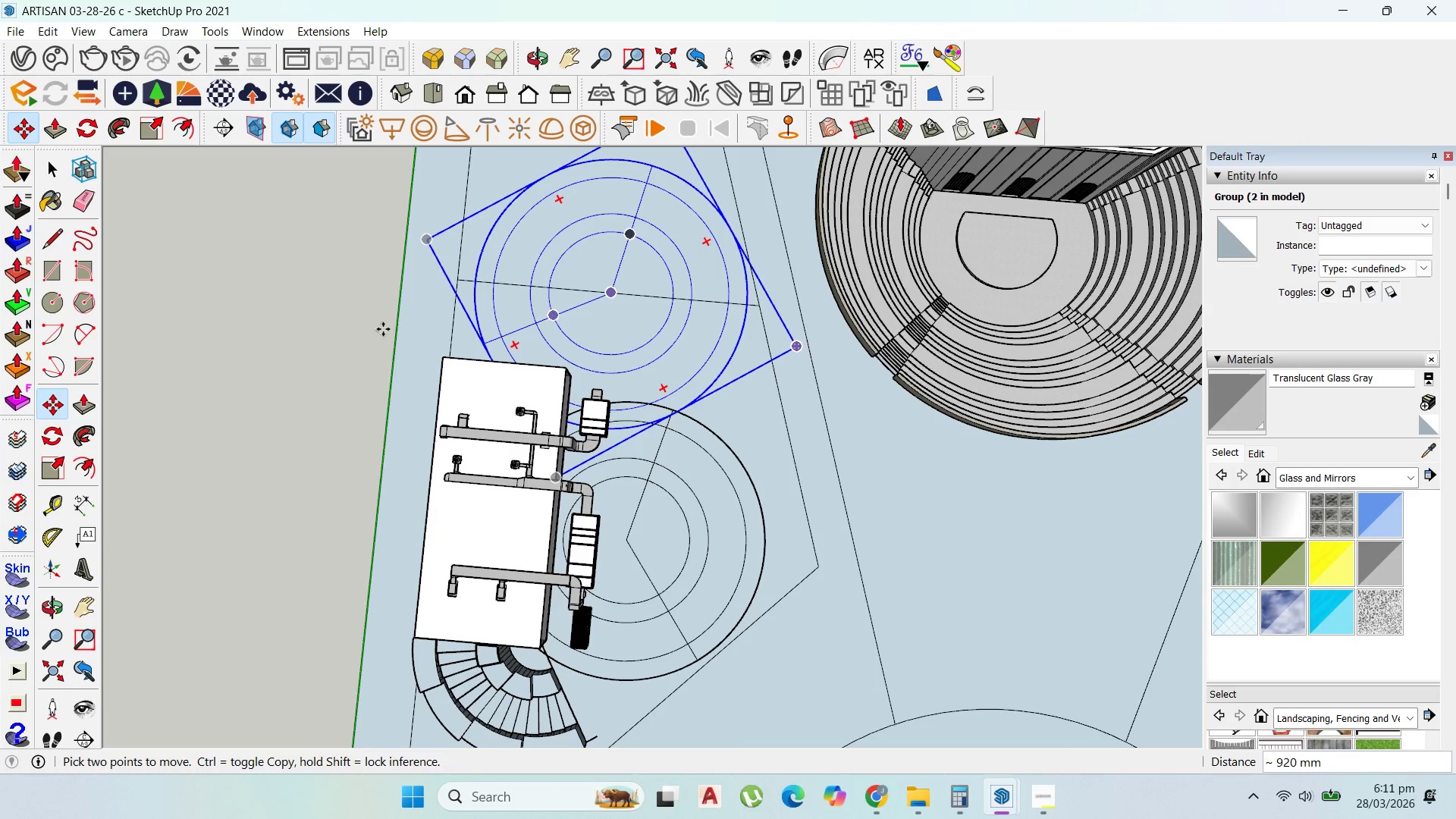 
scroll: coordinate [532, 361], scroll_direction: down, amount: 7.0
 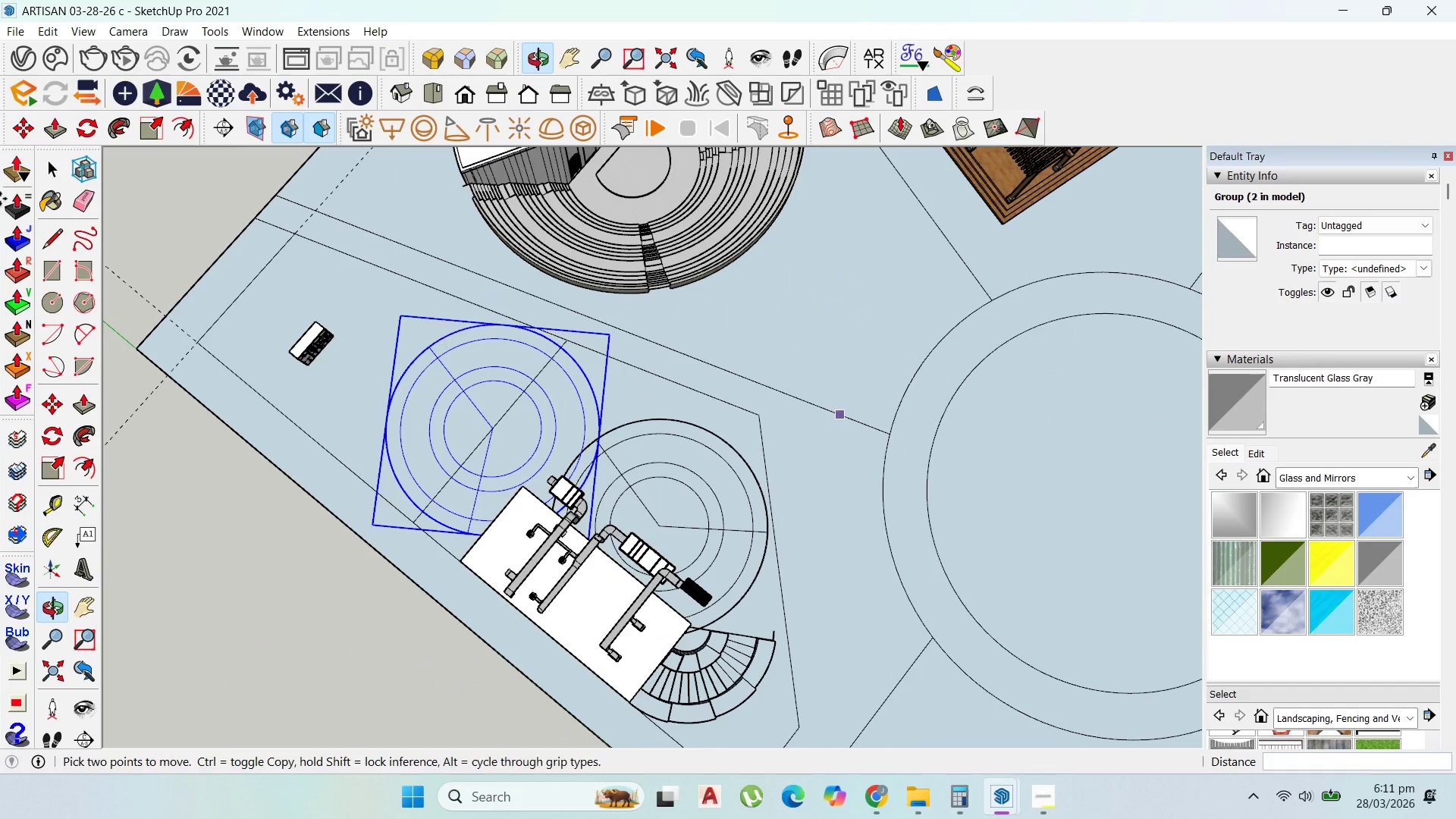 
left_click_drag(start_coordinate=[53, 165], to_coordinate=[49, 165])
 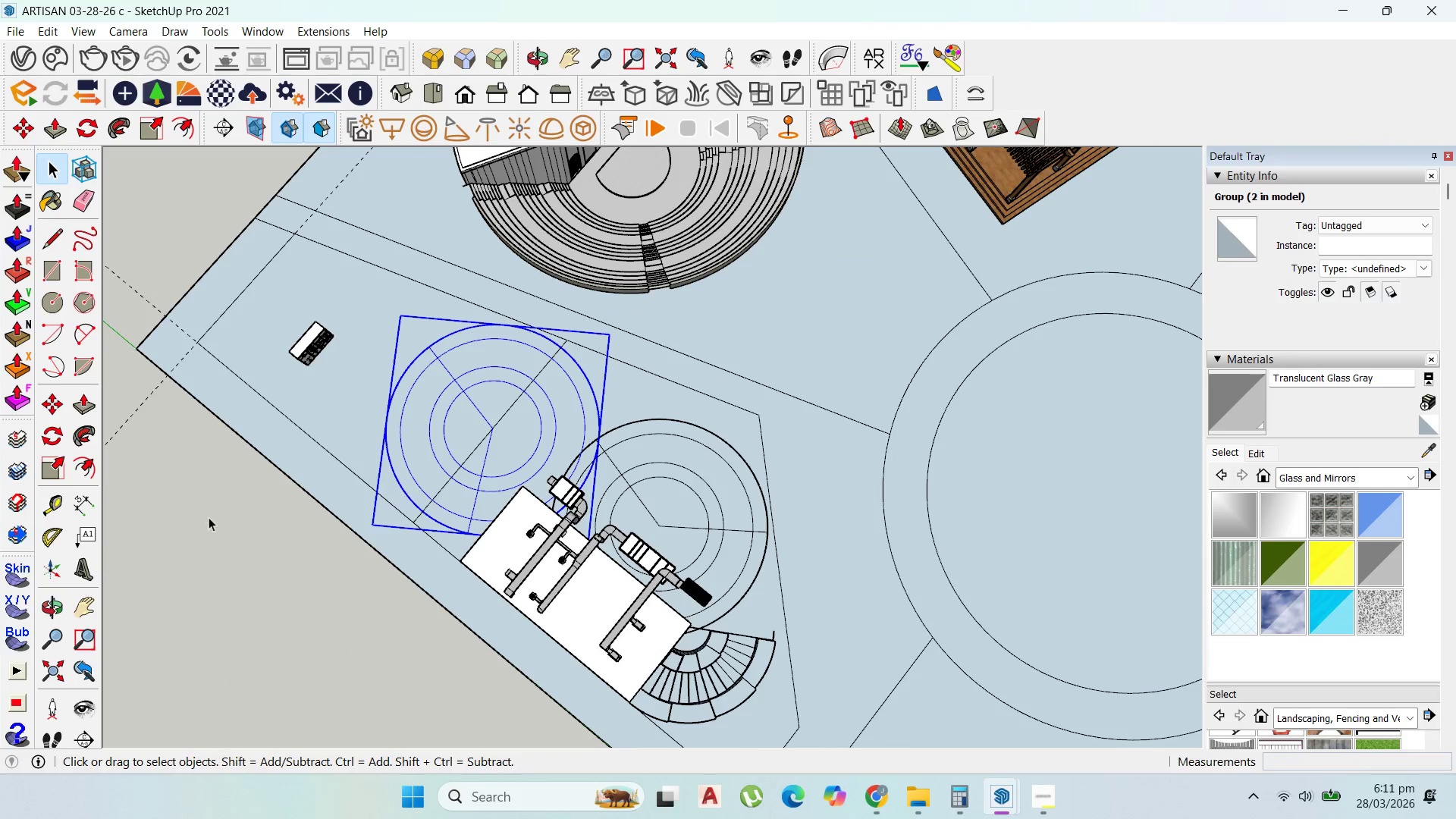 
double_click([205, 524])
 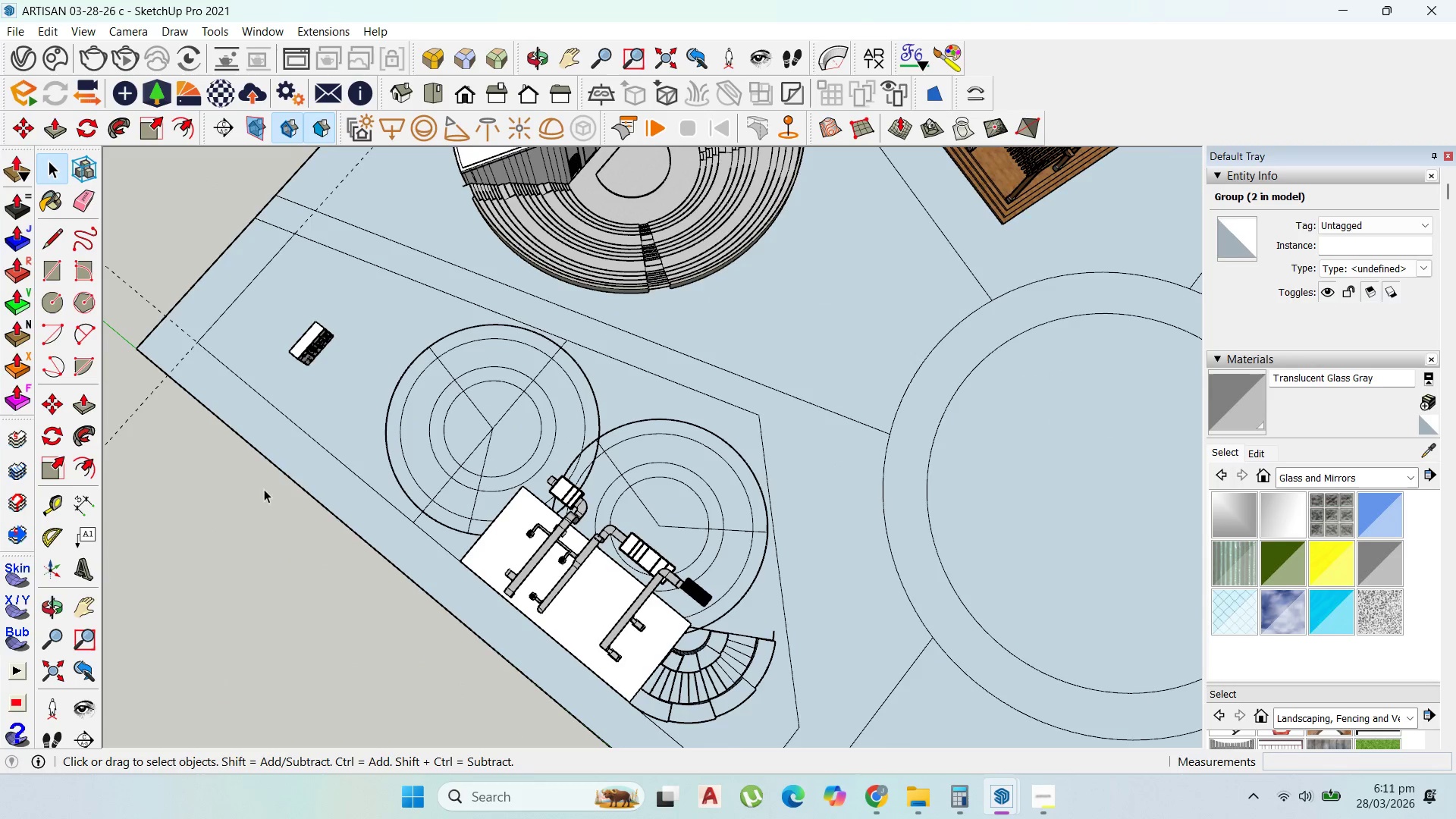 
scroll: coordinate [575, 455], scroll_direction: down, amount: 10.0
 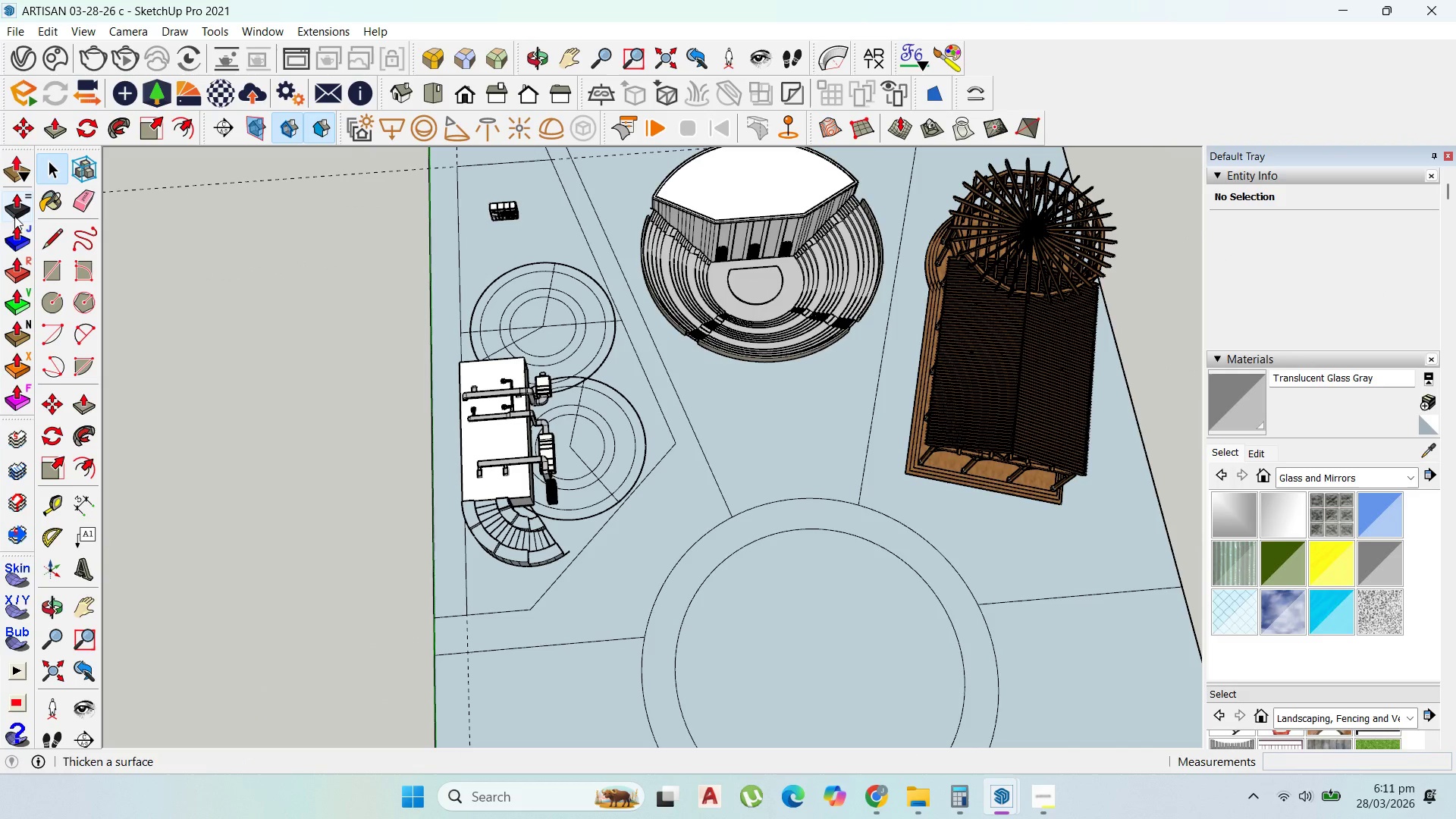 
left_click([539, 291])
 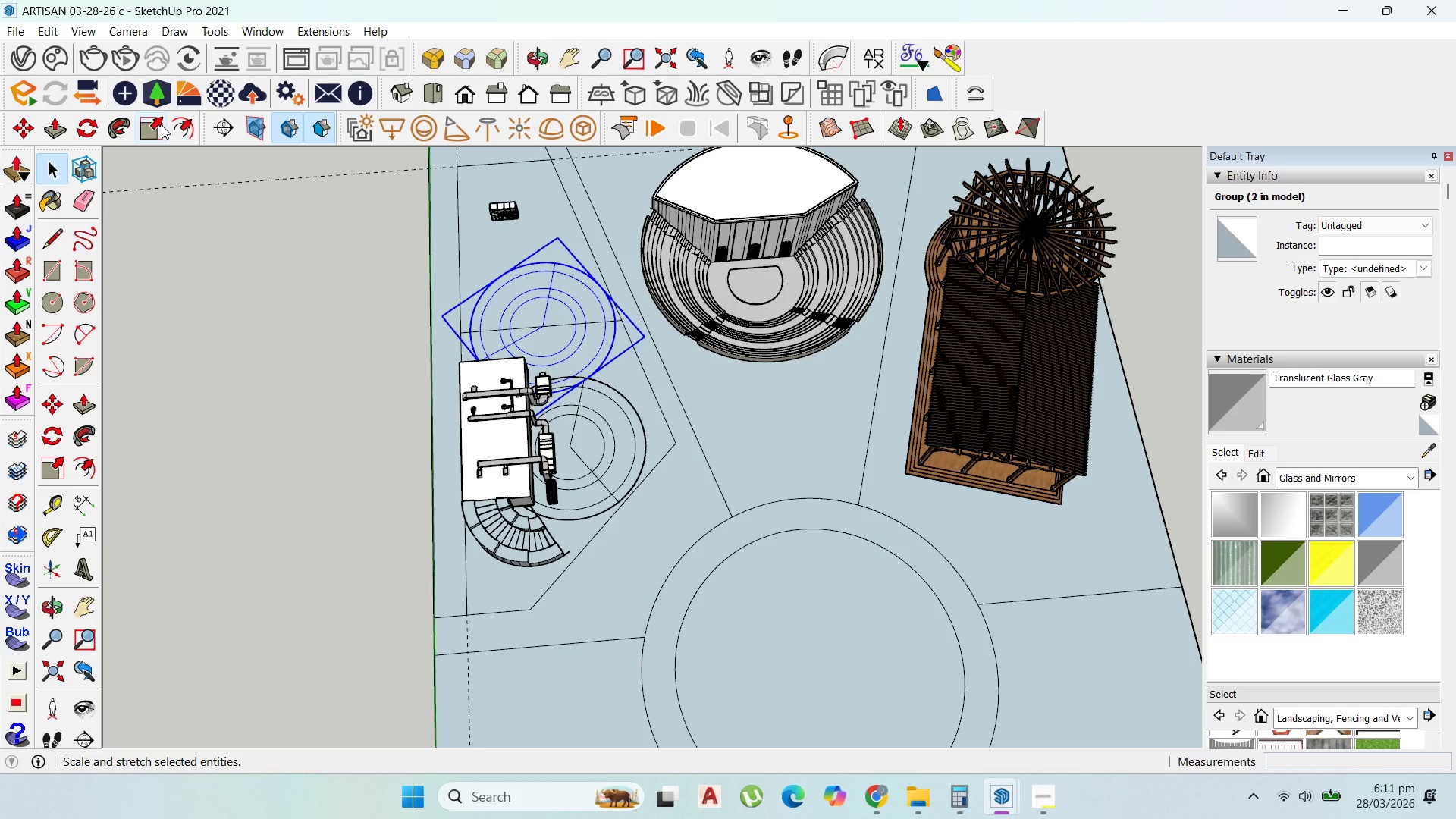 
left_click([154, 125])
 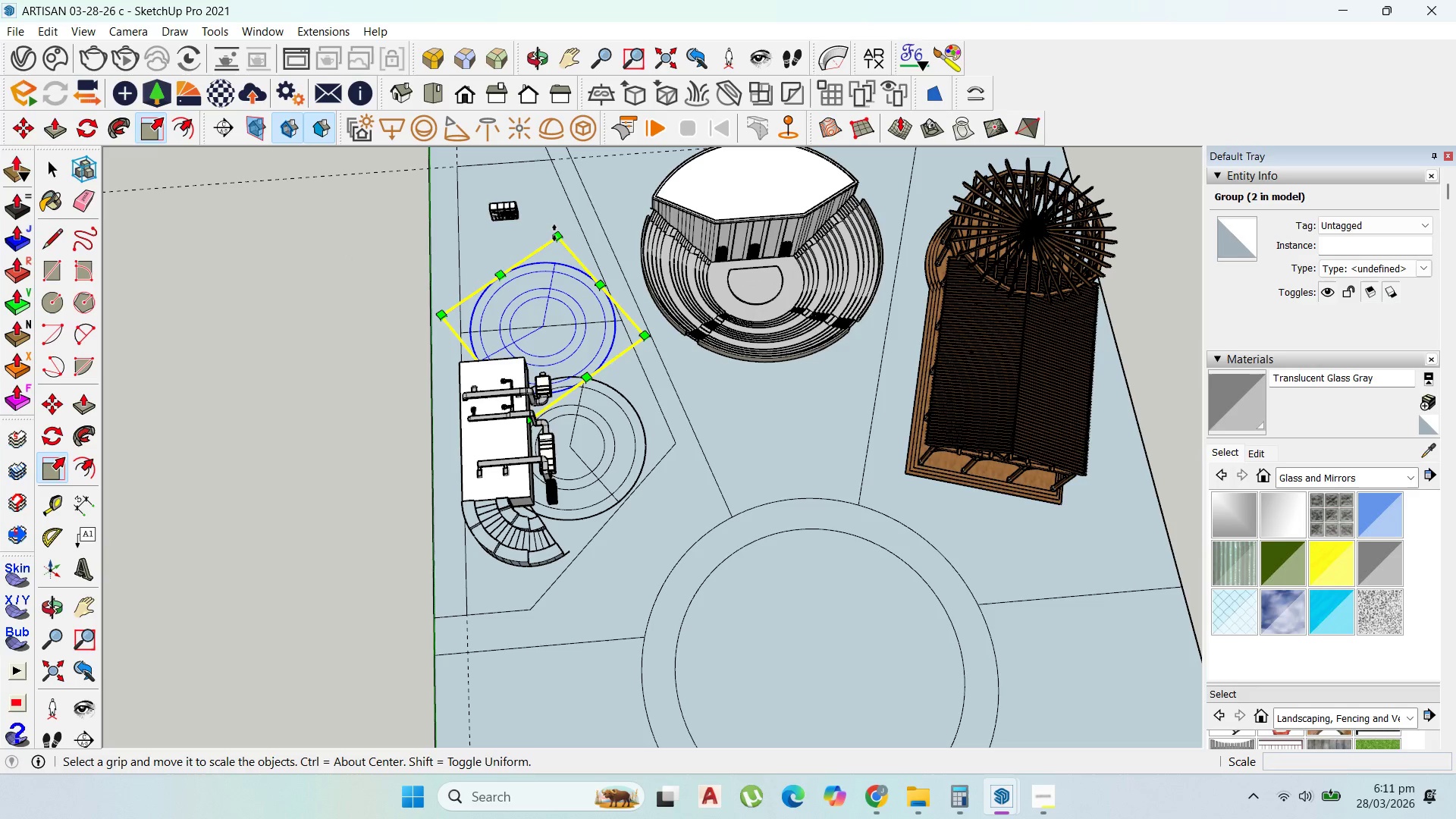 
left_click_drag(start_coordinate=[556, 235], to_coordinate=[541, 268])
 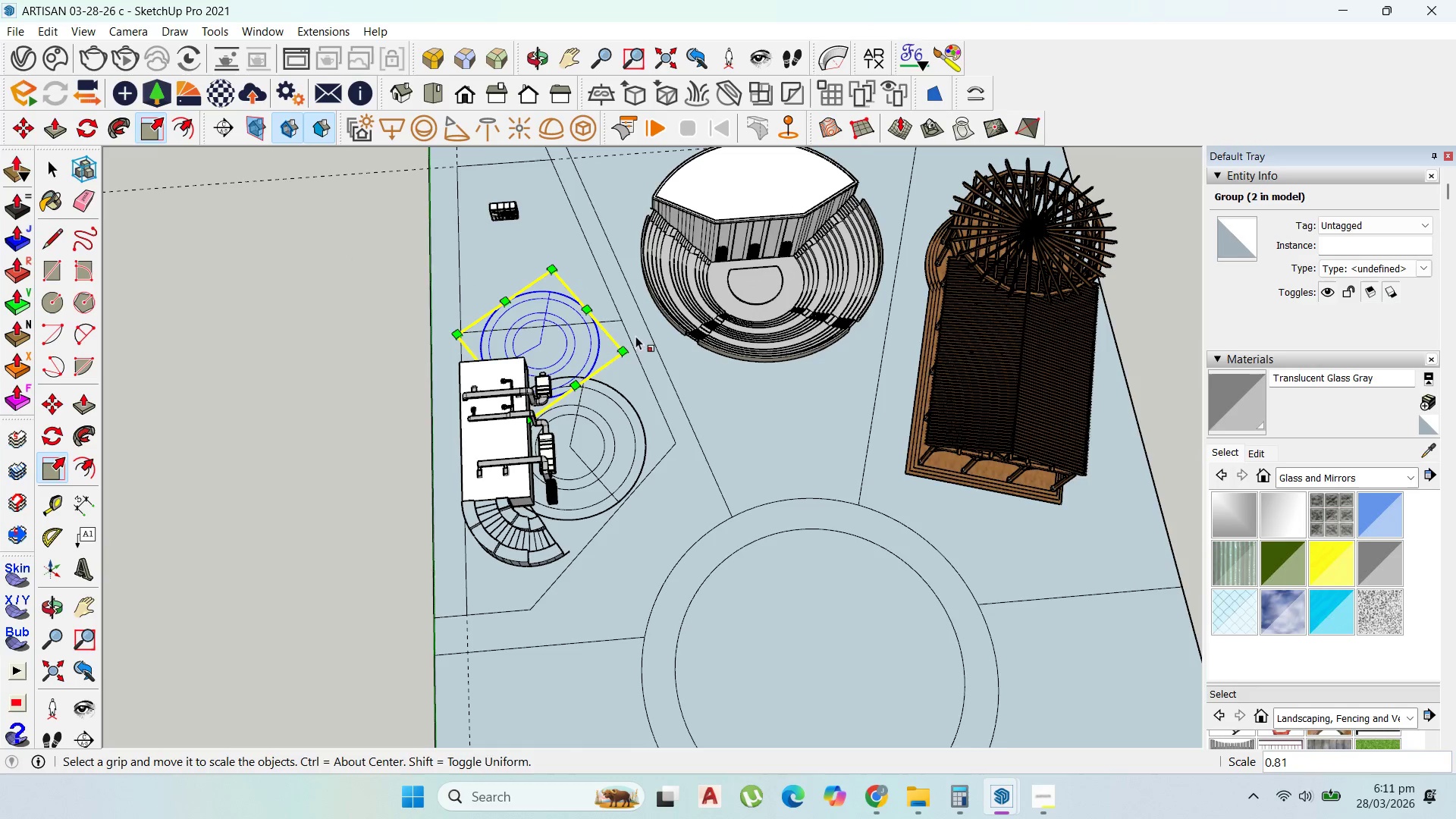 
scroll: coordinate [634, 341], scroll_direction: up, amount: 2.0
 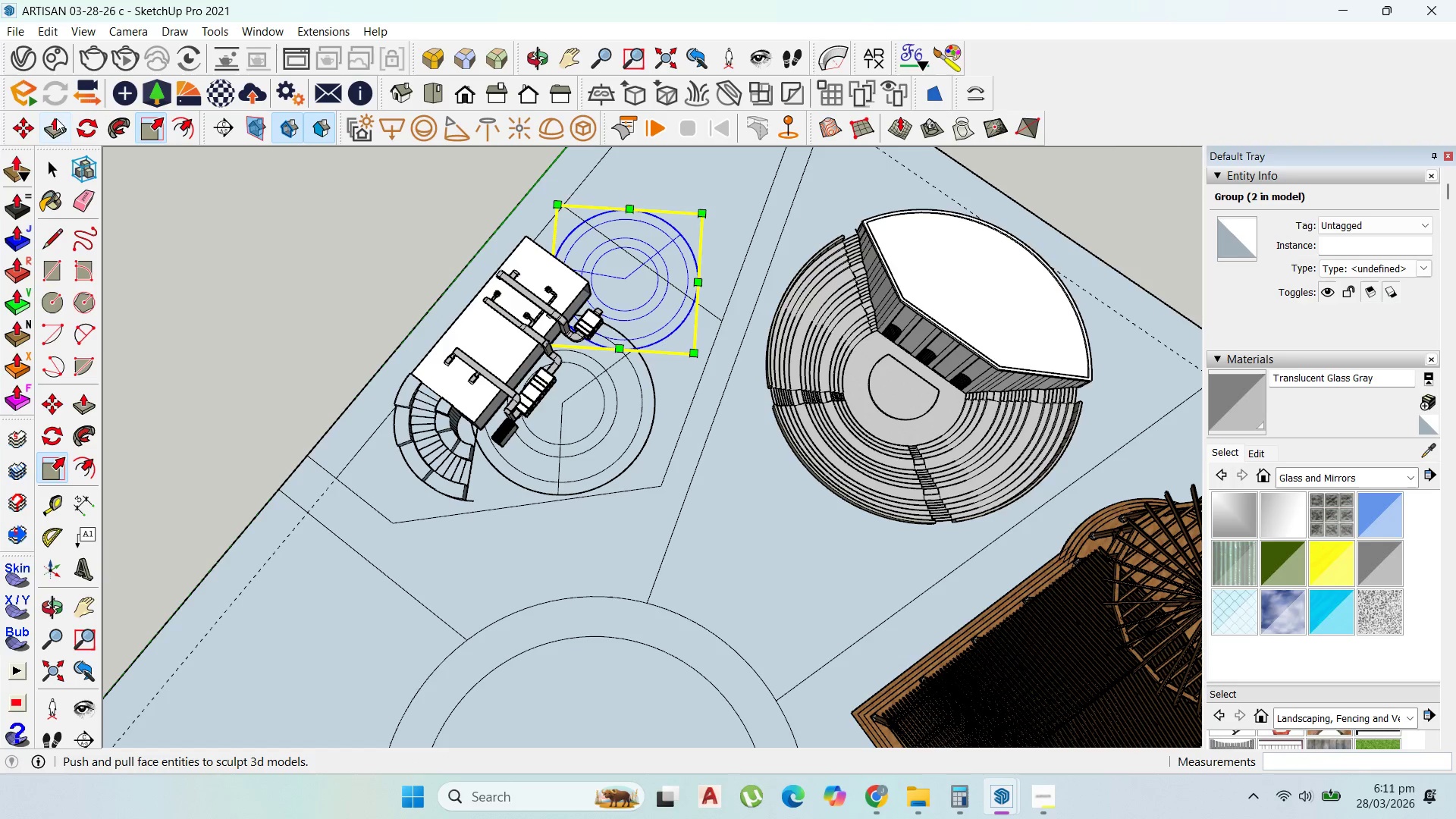 
left_click_drag(start_coordinate=[34, 127], to_coordinate=[41, 126])
 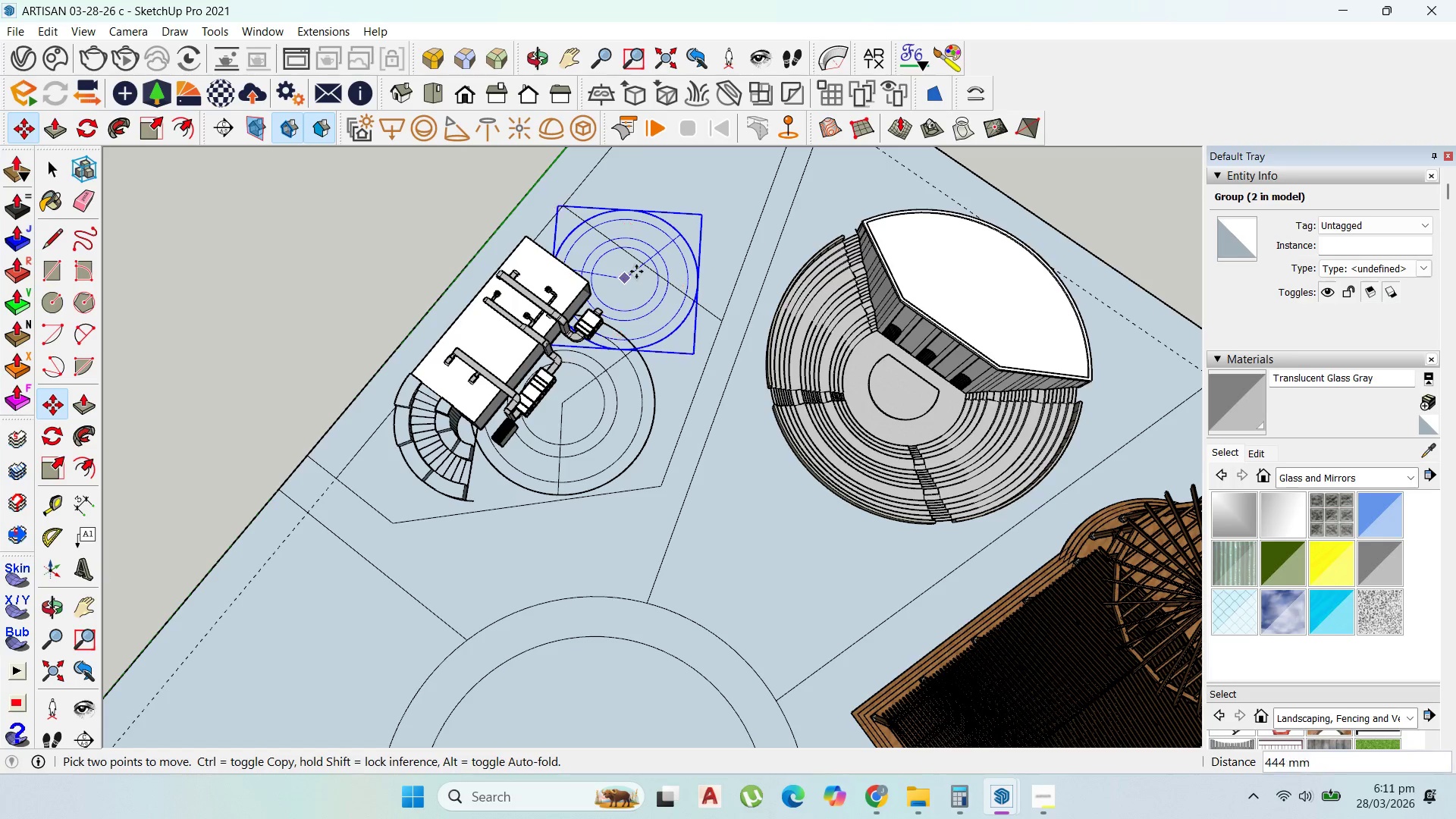 
left_click([641, 265])
 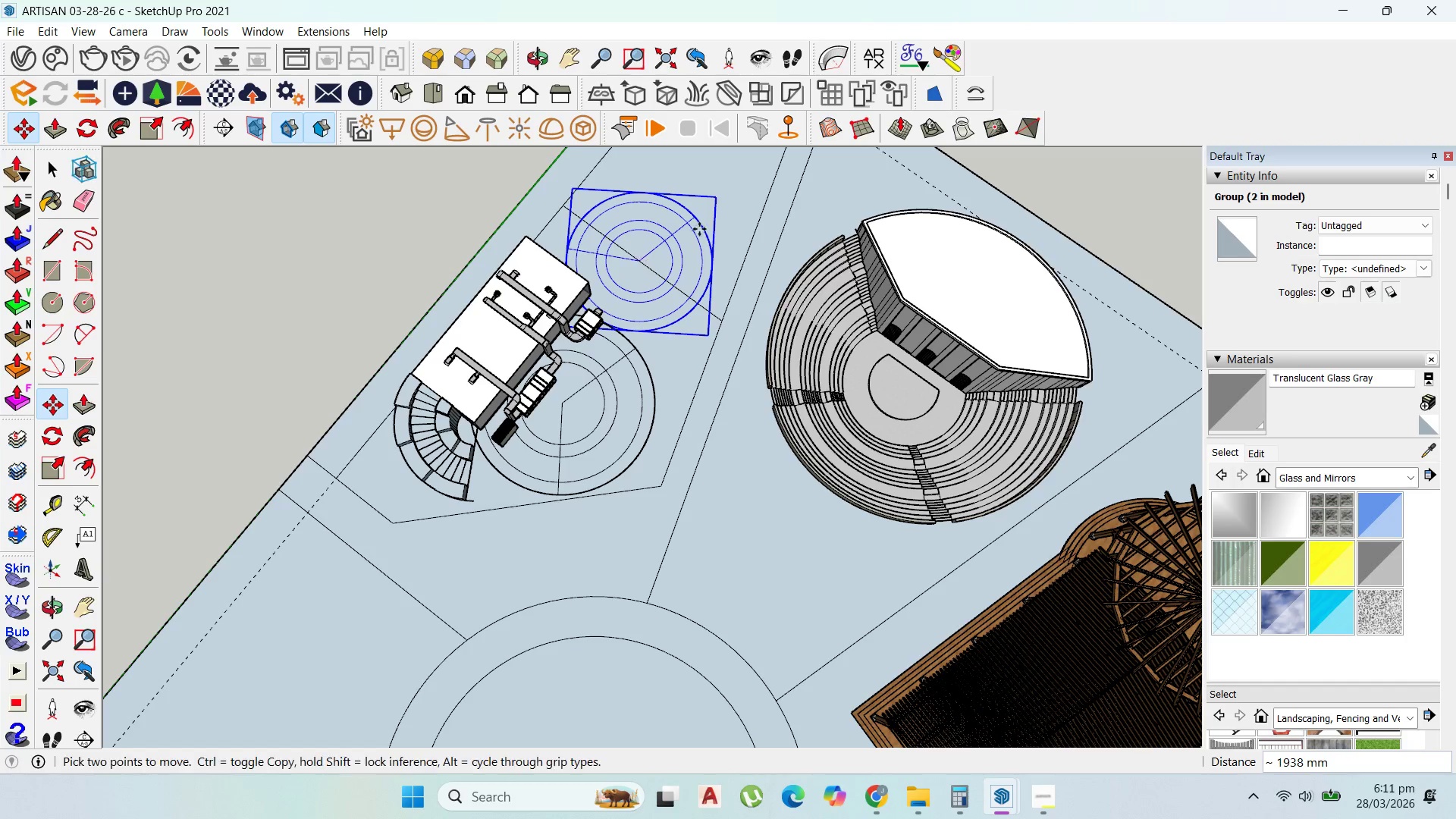 
scroll: coordinate [552, 401], scroll_direction: down, amount: 8.0
 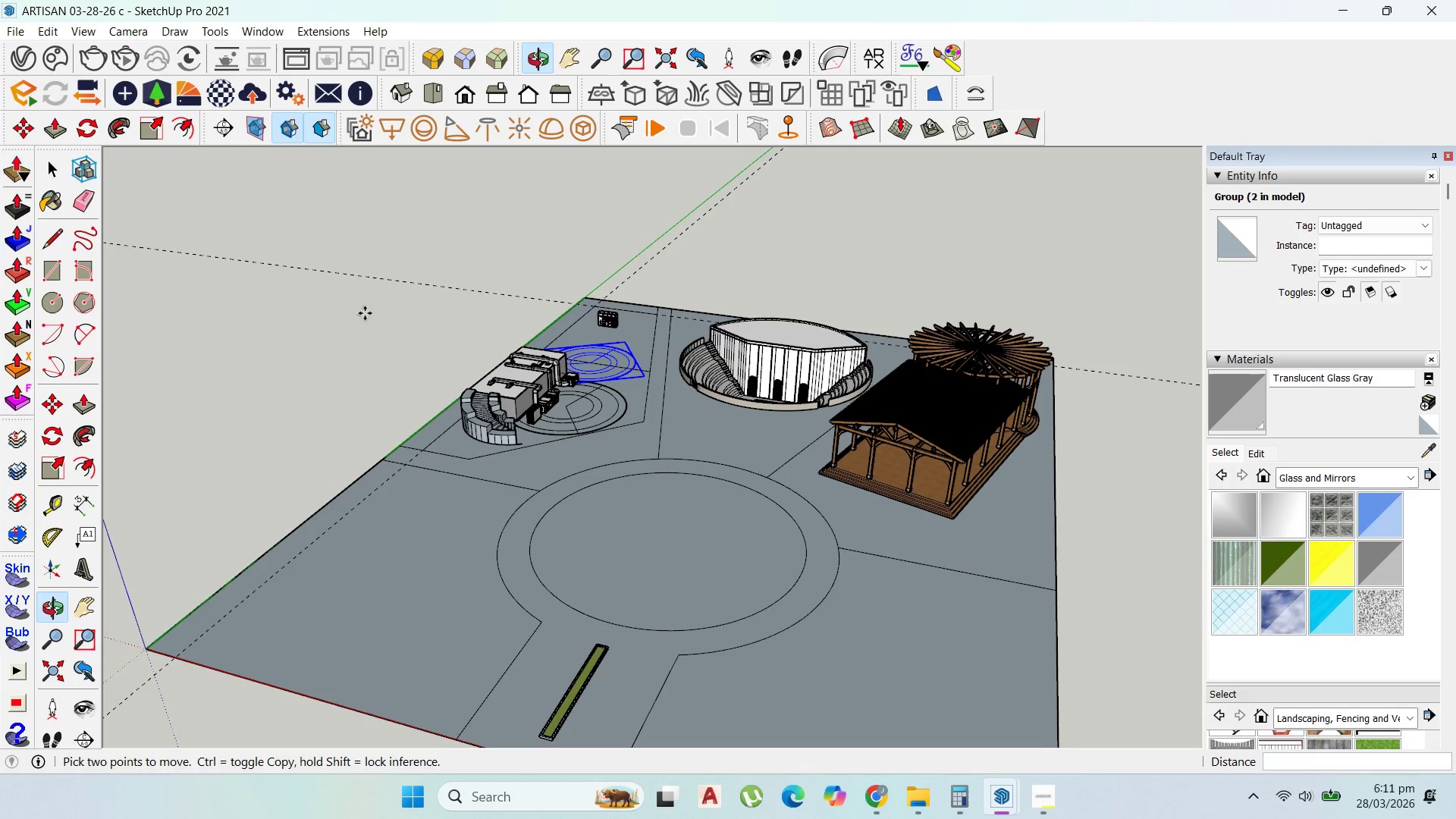 
left_click([58, 168])
 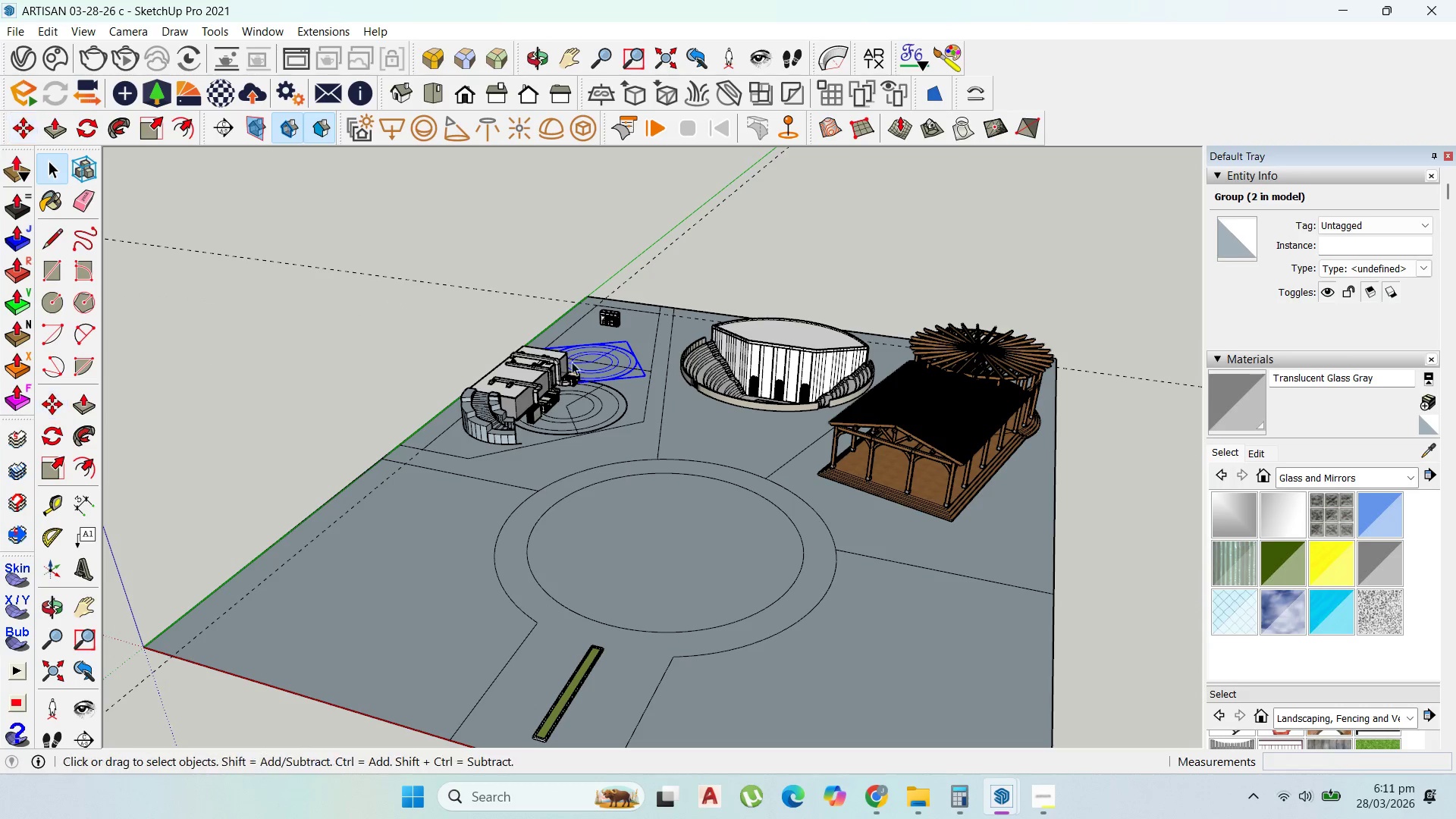 
scroll: coordinate [593, 406], scroll_direction: up, amount: 23.0
 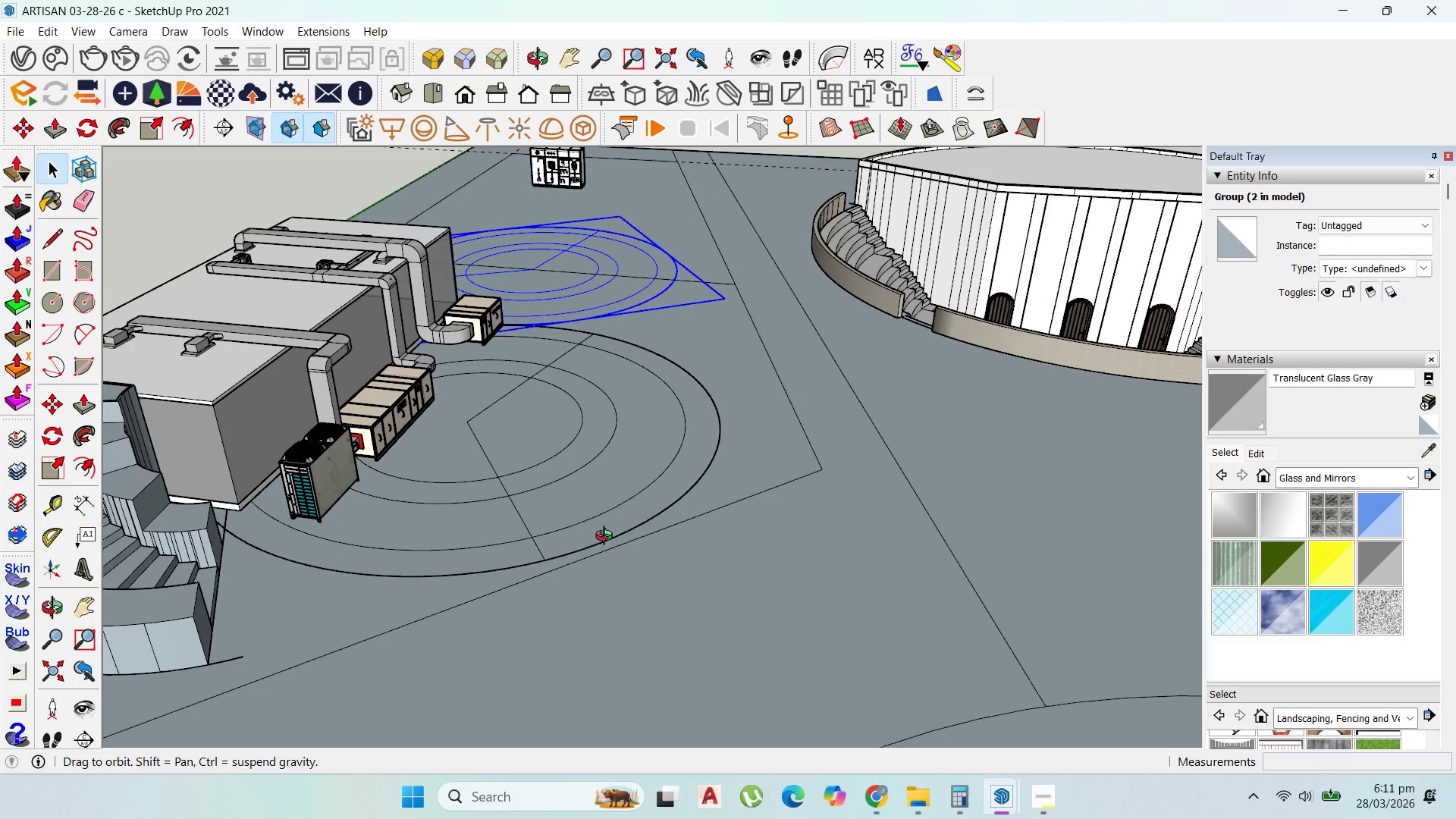 
scroll: coordinate [554, 543], scroll_direction: down, amount: 16.0
 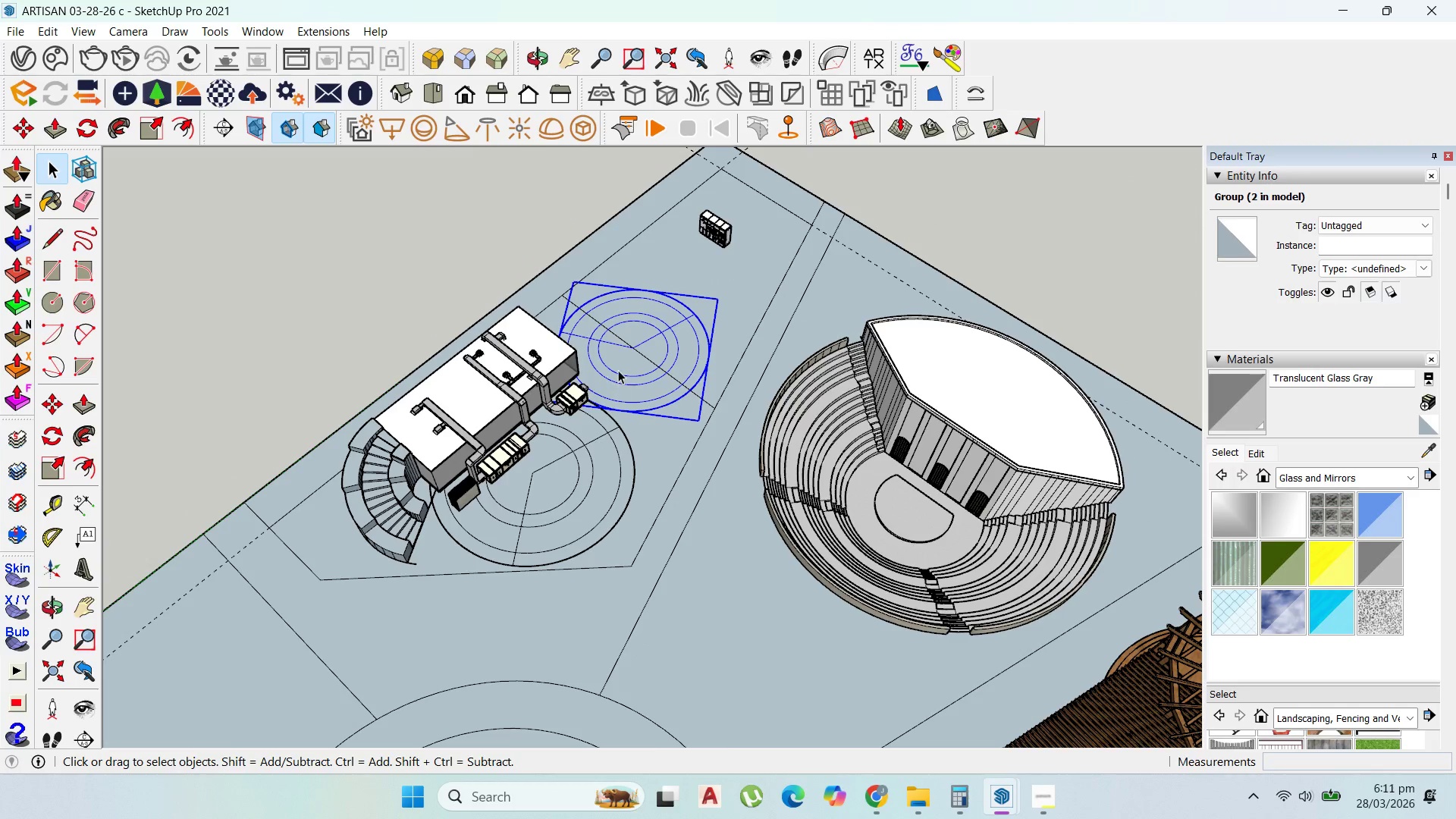 
scroll: coordinate [620, 368], scroll_direction: up, amount: 3.0
 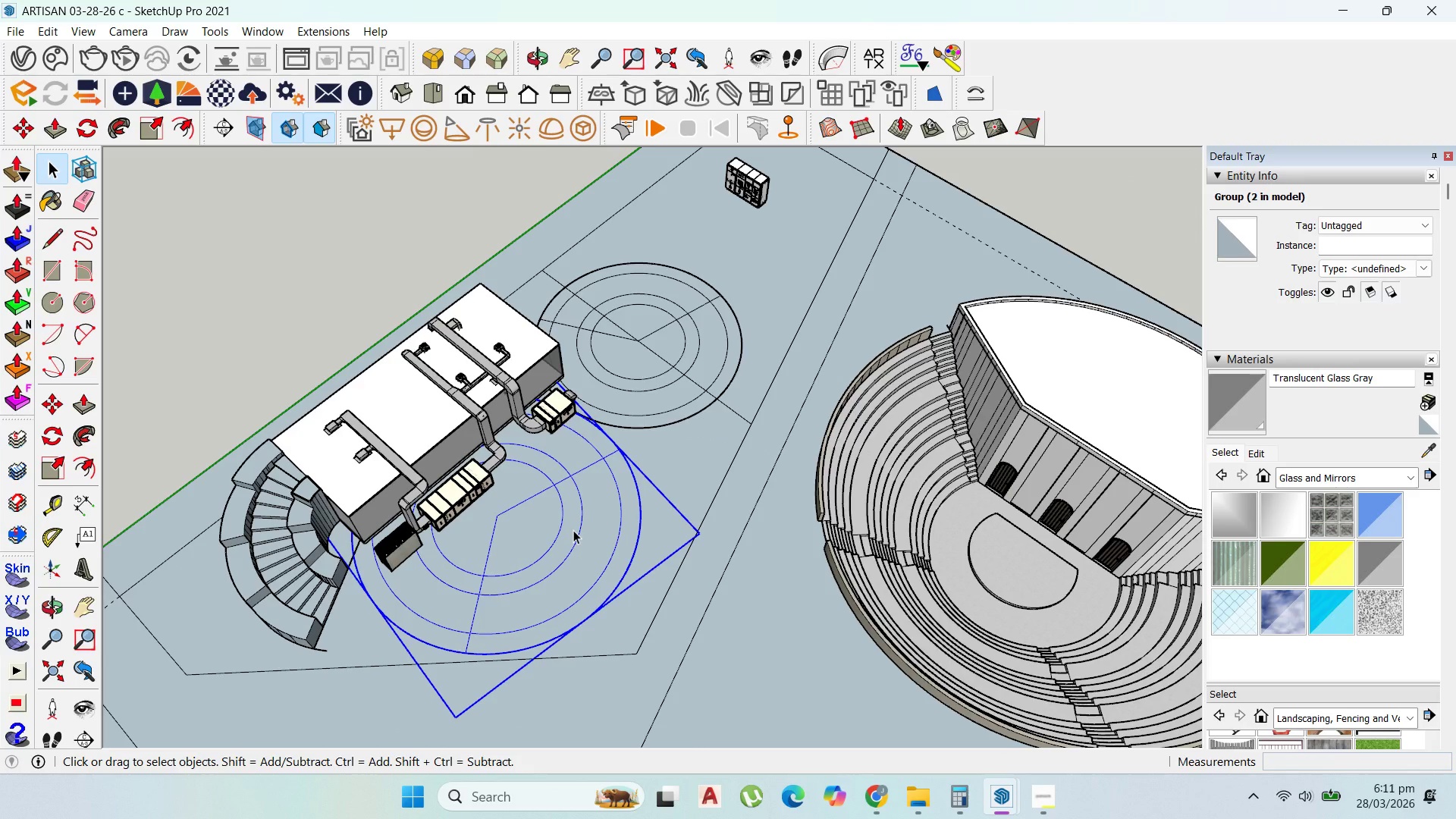 
key(M)
 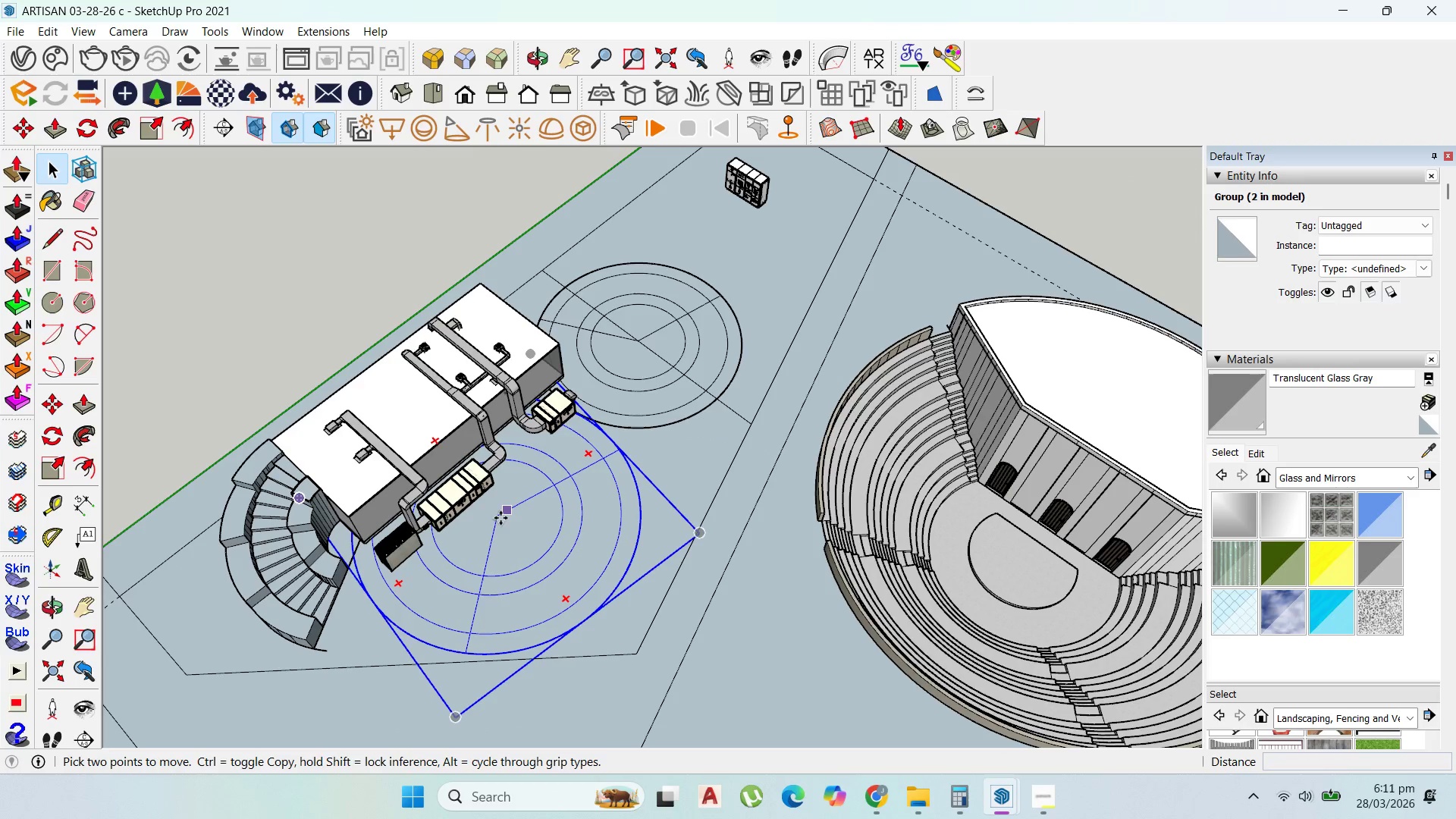 
left_click([499, 519])
 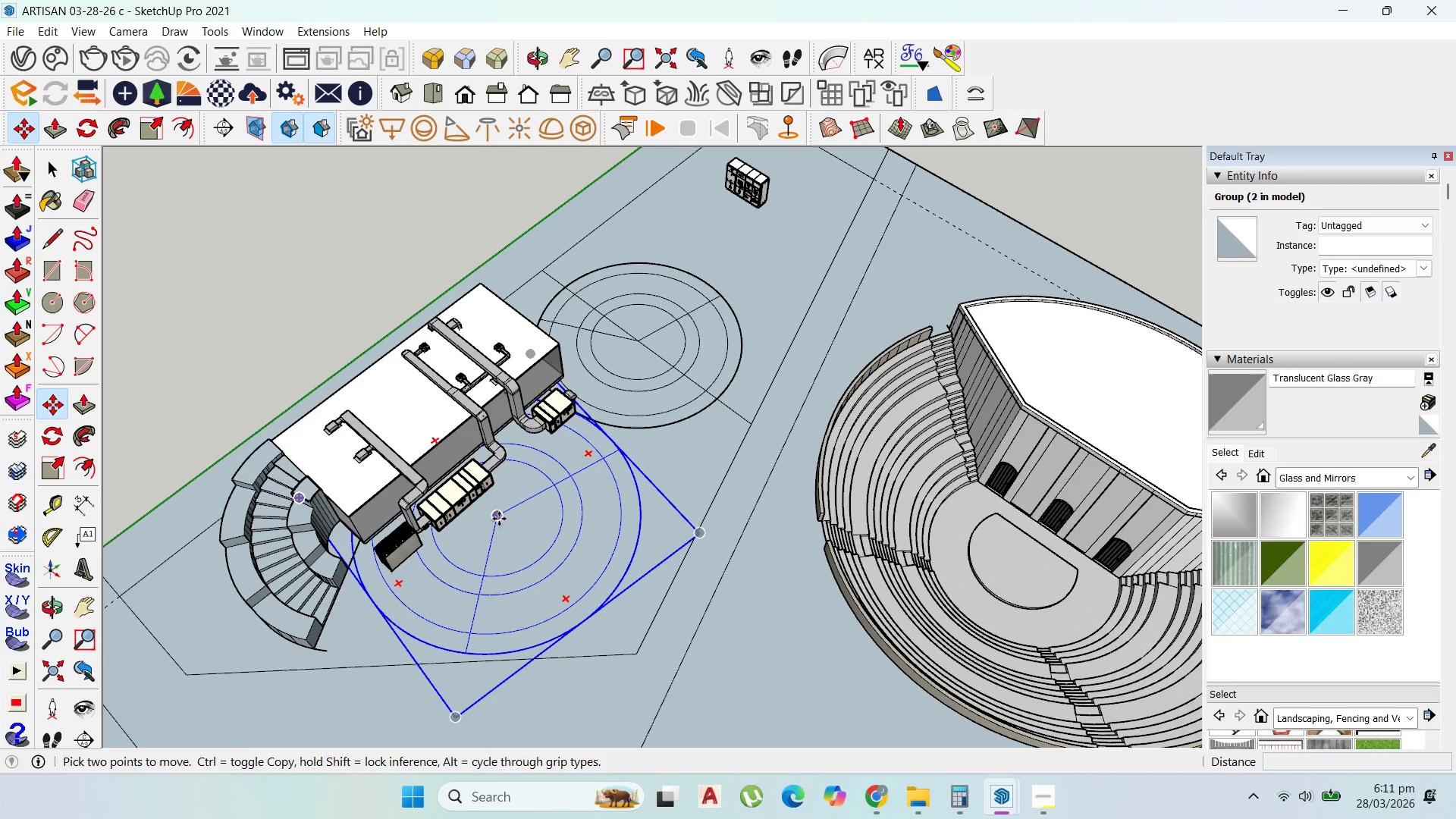 
key(Control+ControlLeft)
 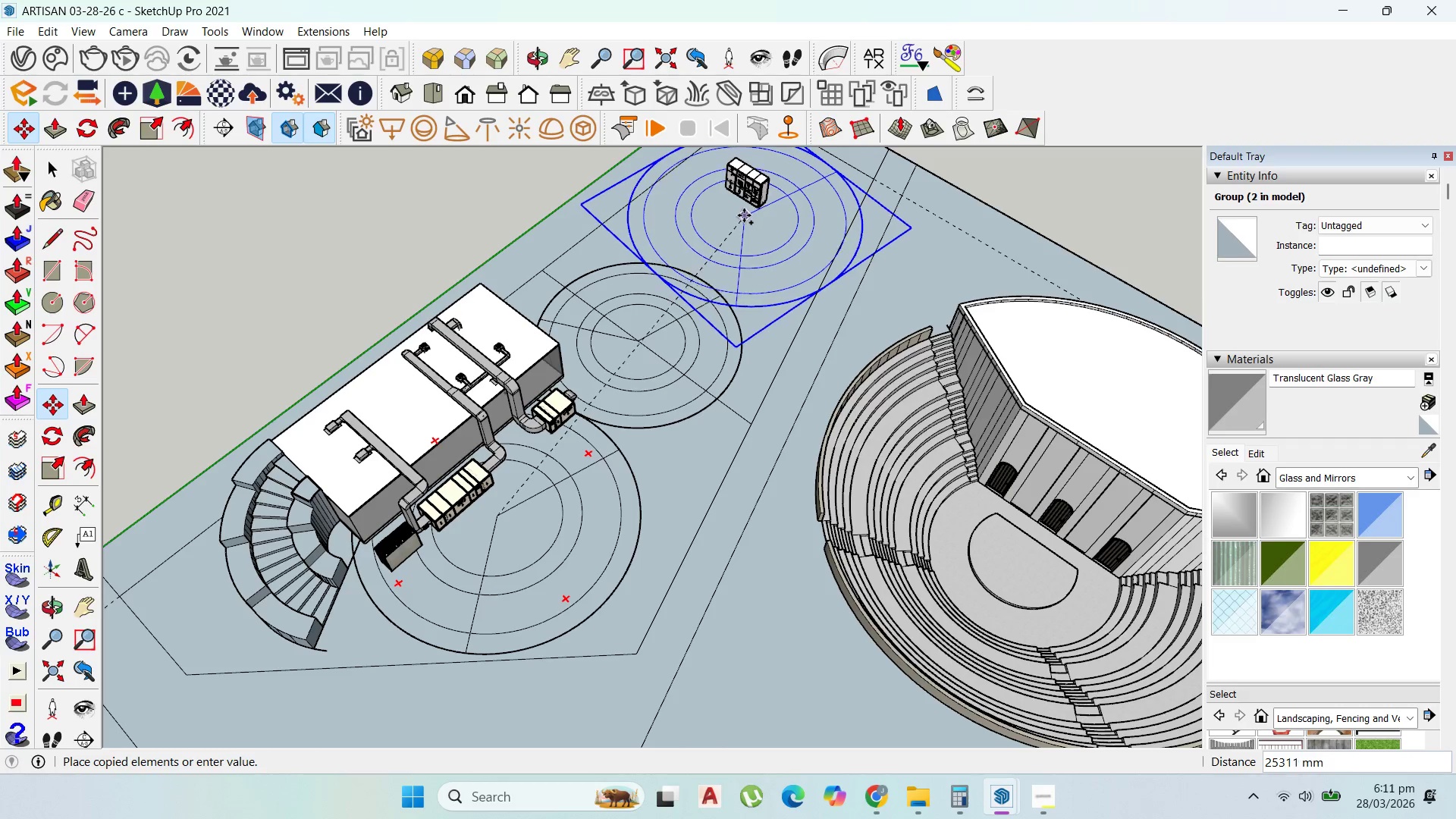 
wait(9.89)
 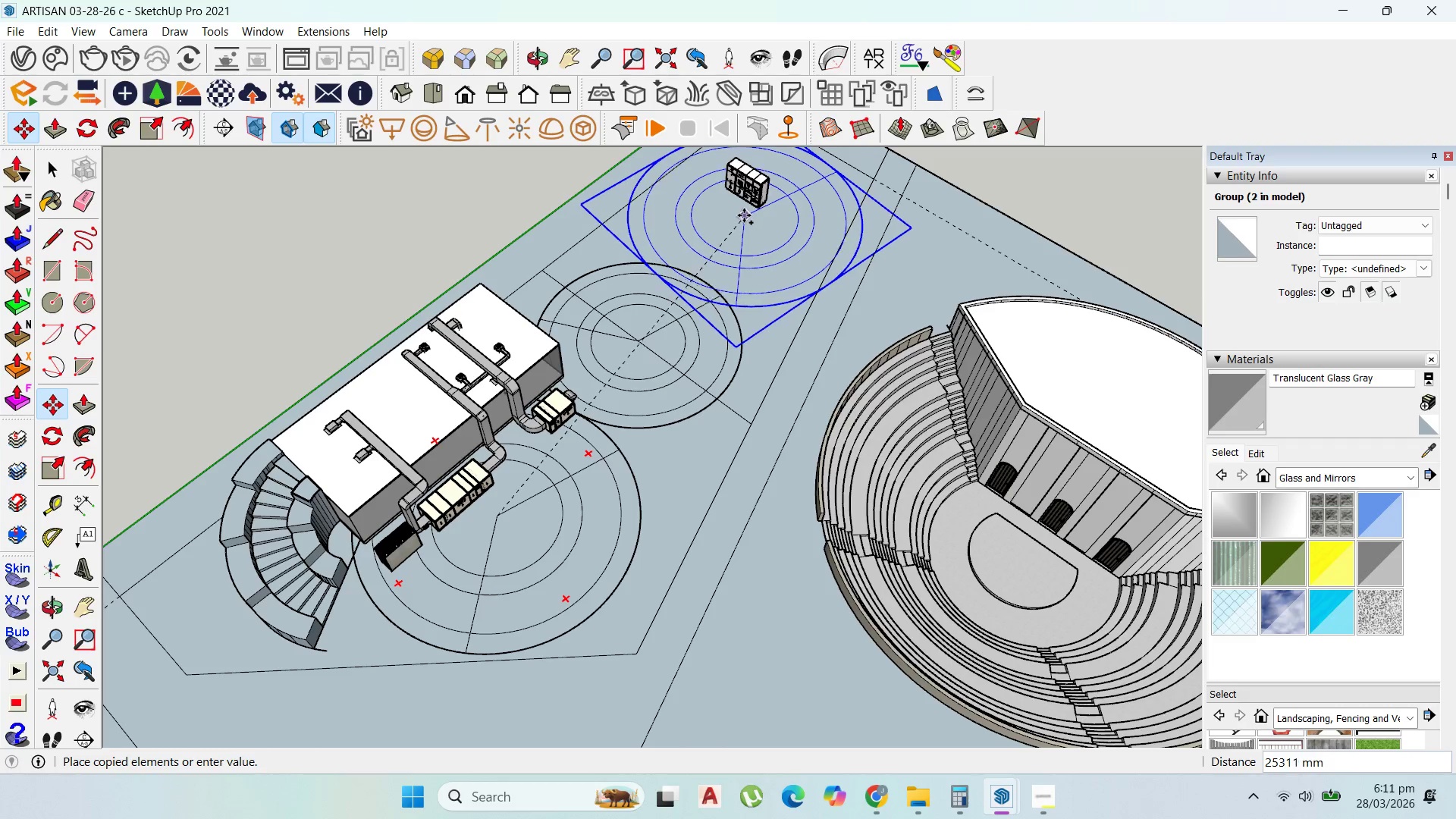 
left_click([739, 220])
 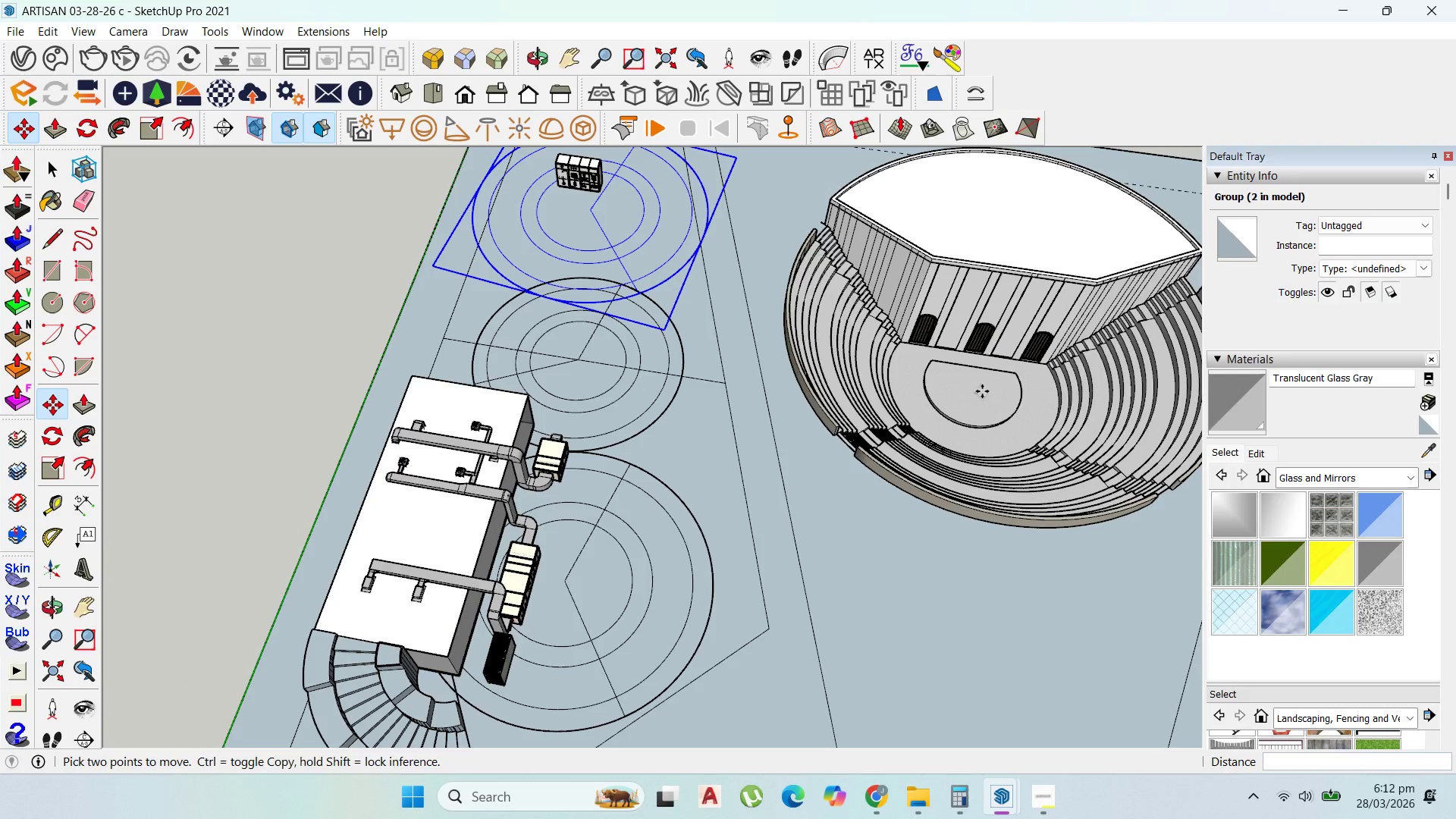 
scroll: coordinate [962, 393], scroll_direction: down, amount: 12.0
 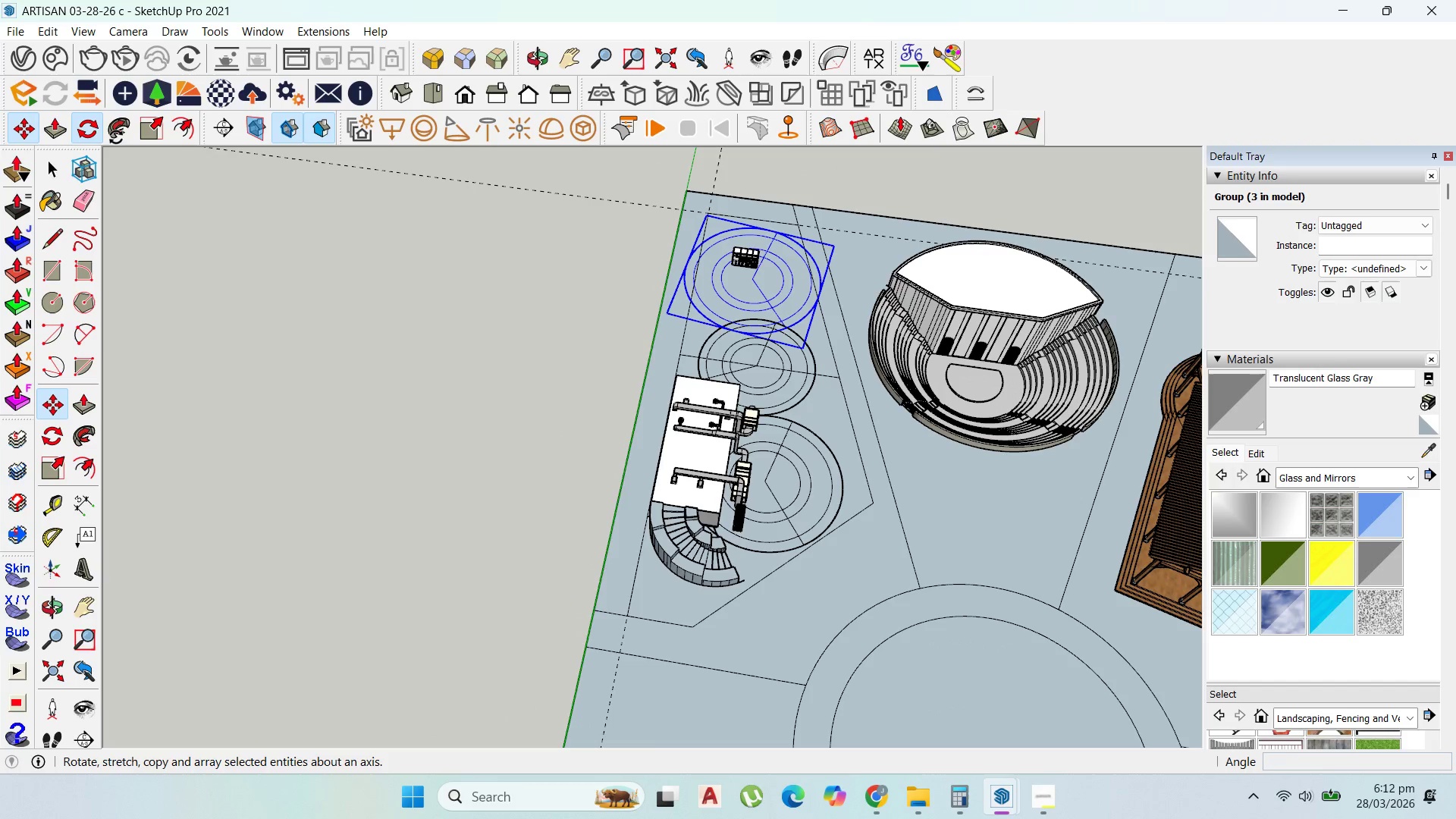 
scroll: coordinate [752, 286], scroll_direction: up, amount: 3.0
 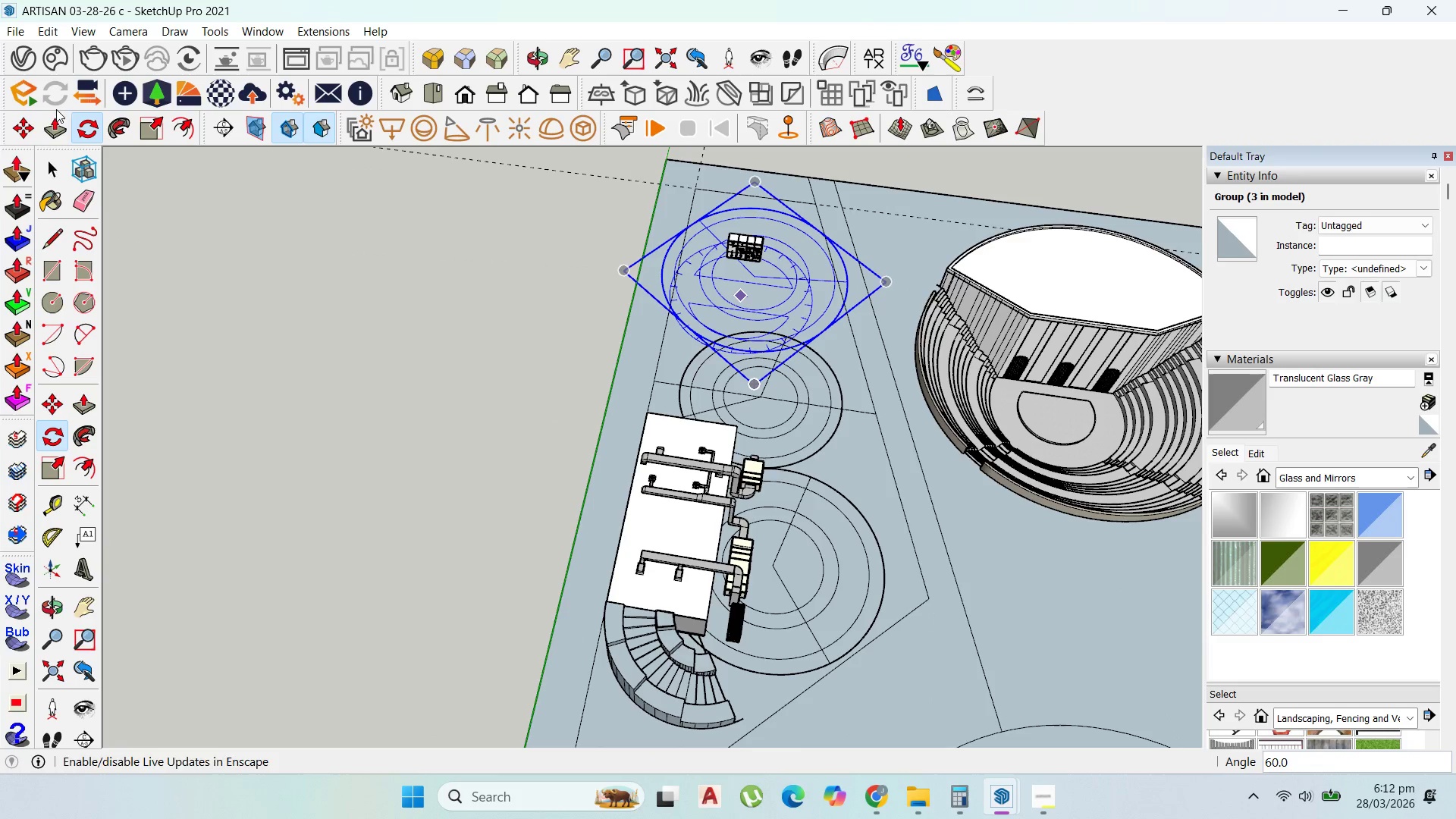 
left_click([754, 291])
 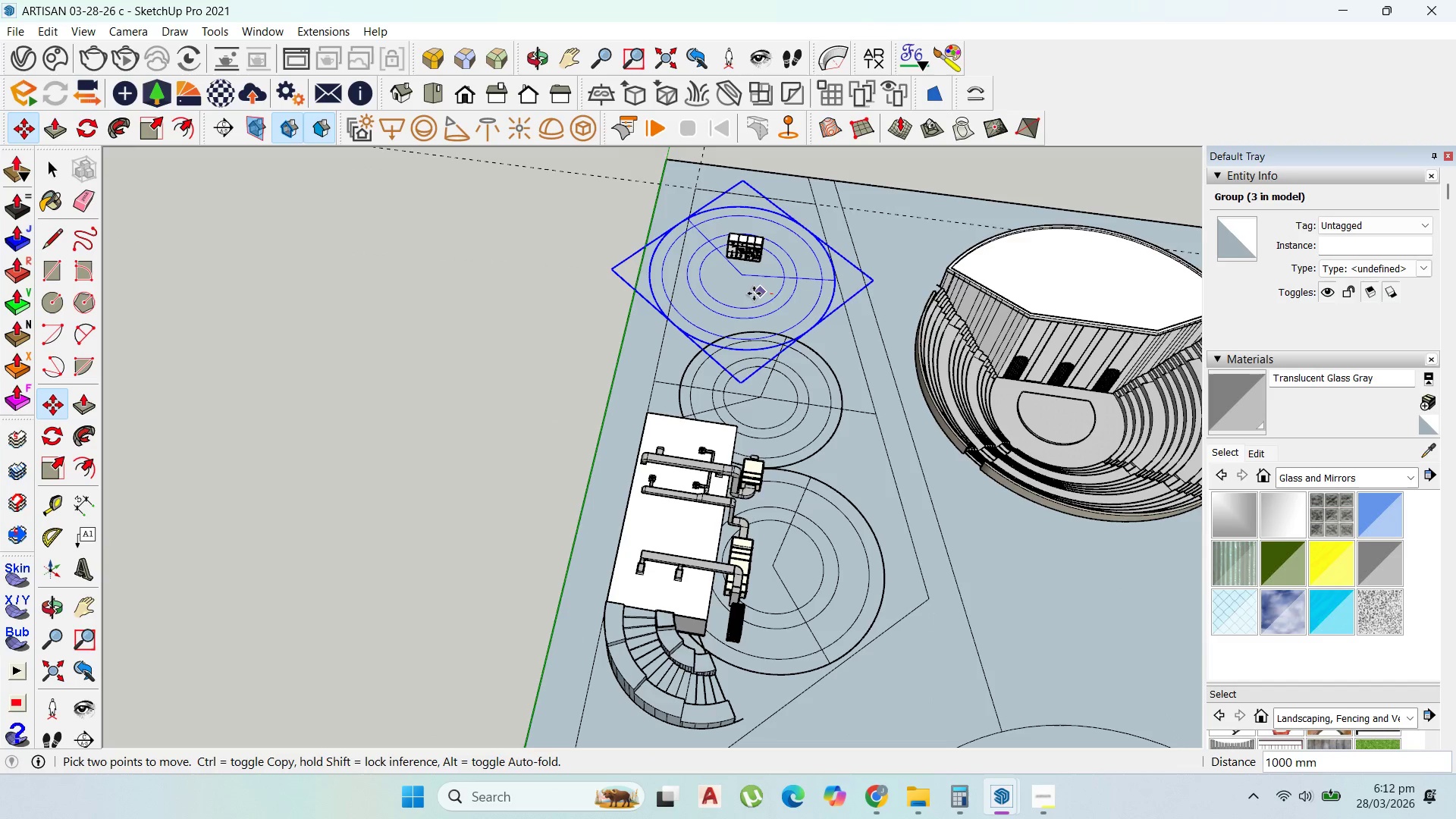 
left_click([754, 293])
 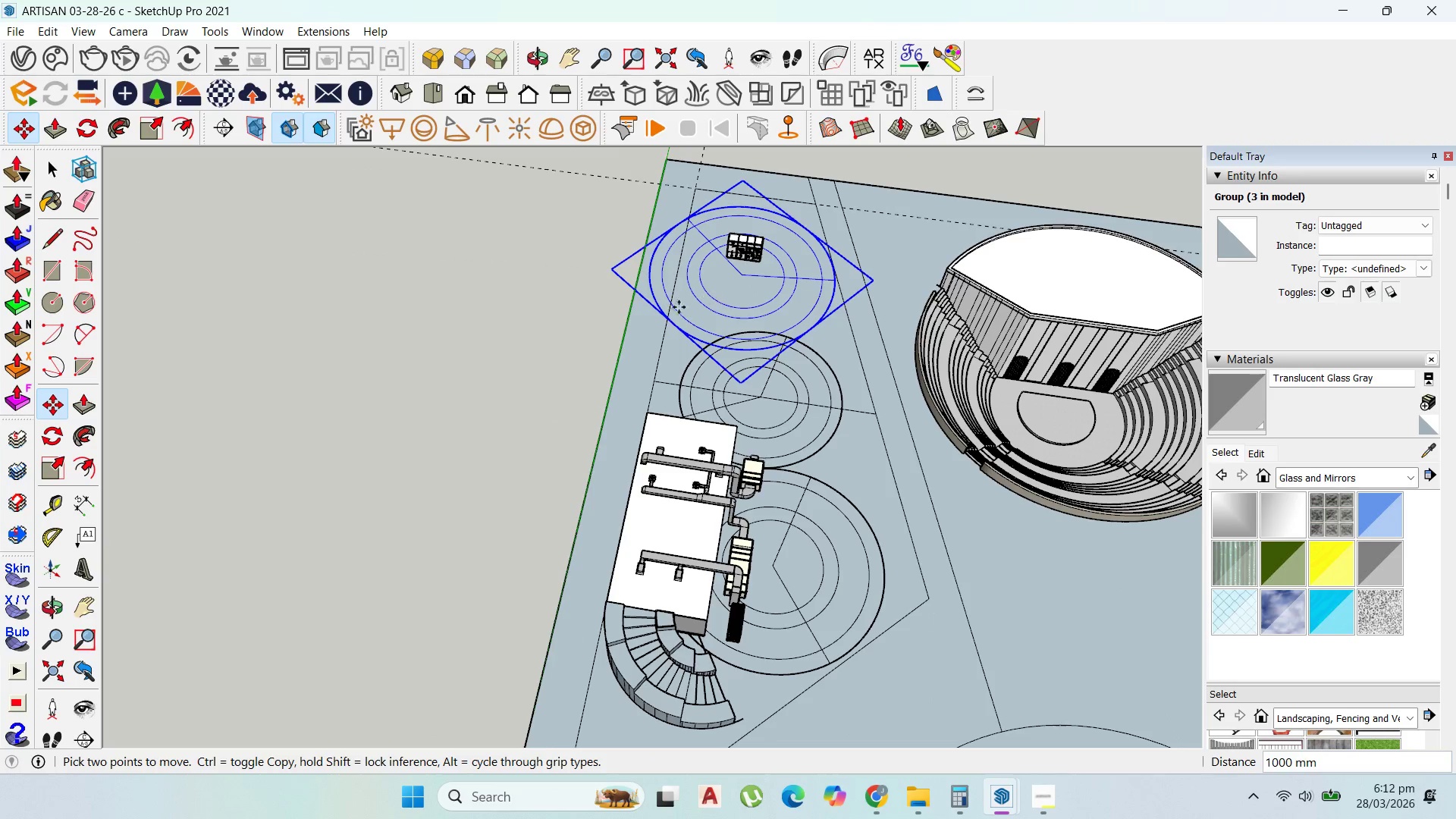 
scroll: coordinate [696, 343], scroll_direction: down, amount: 5.0
 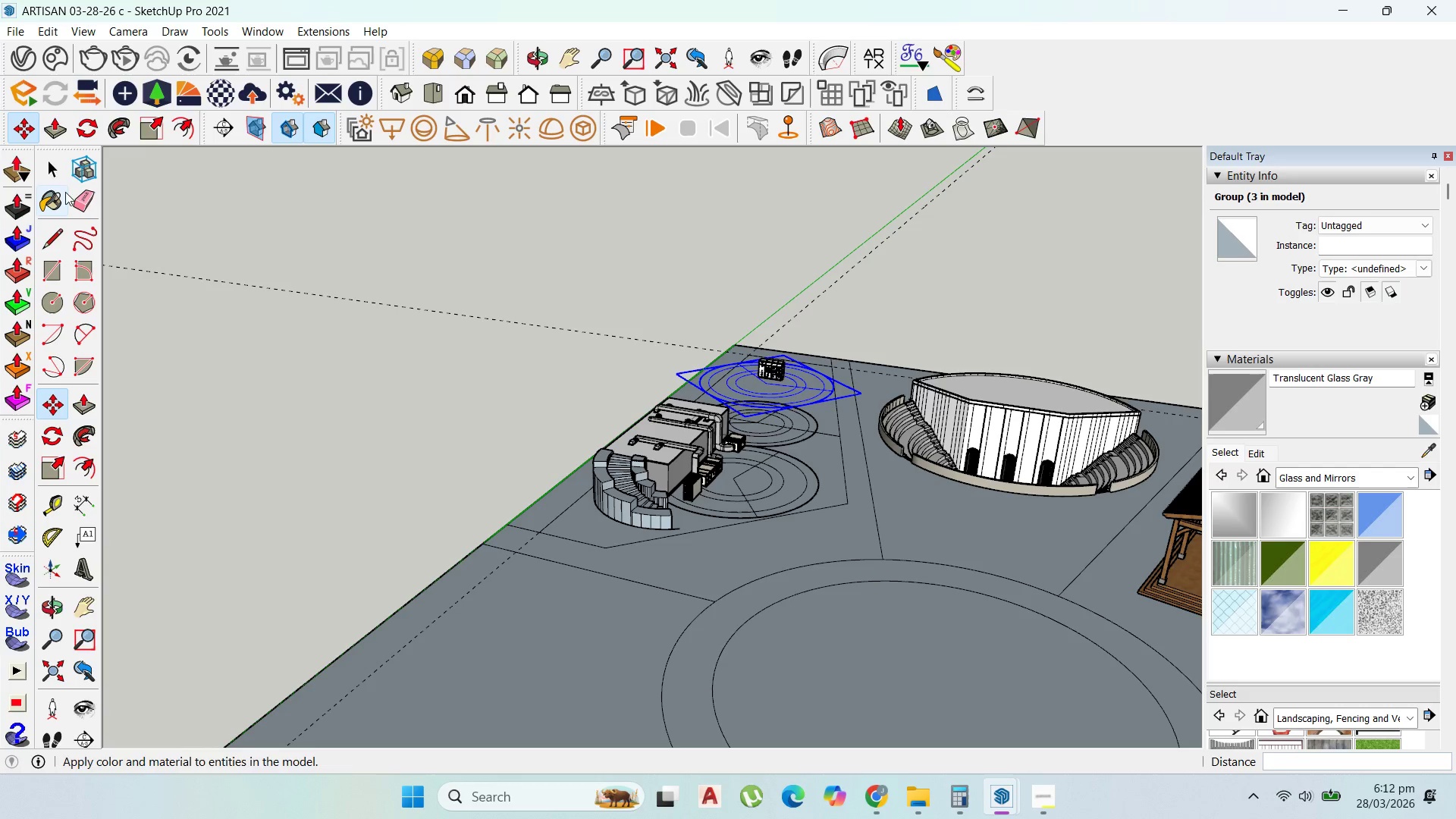 
double_click([595, 278])
 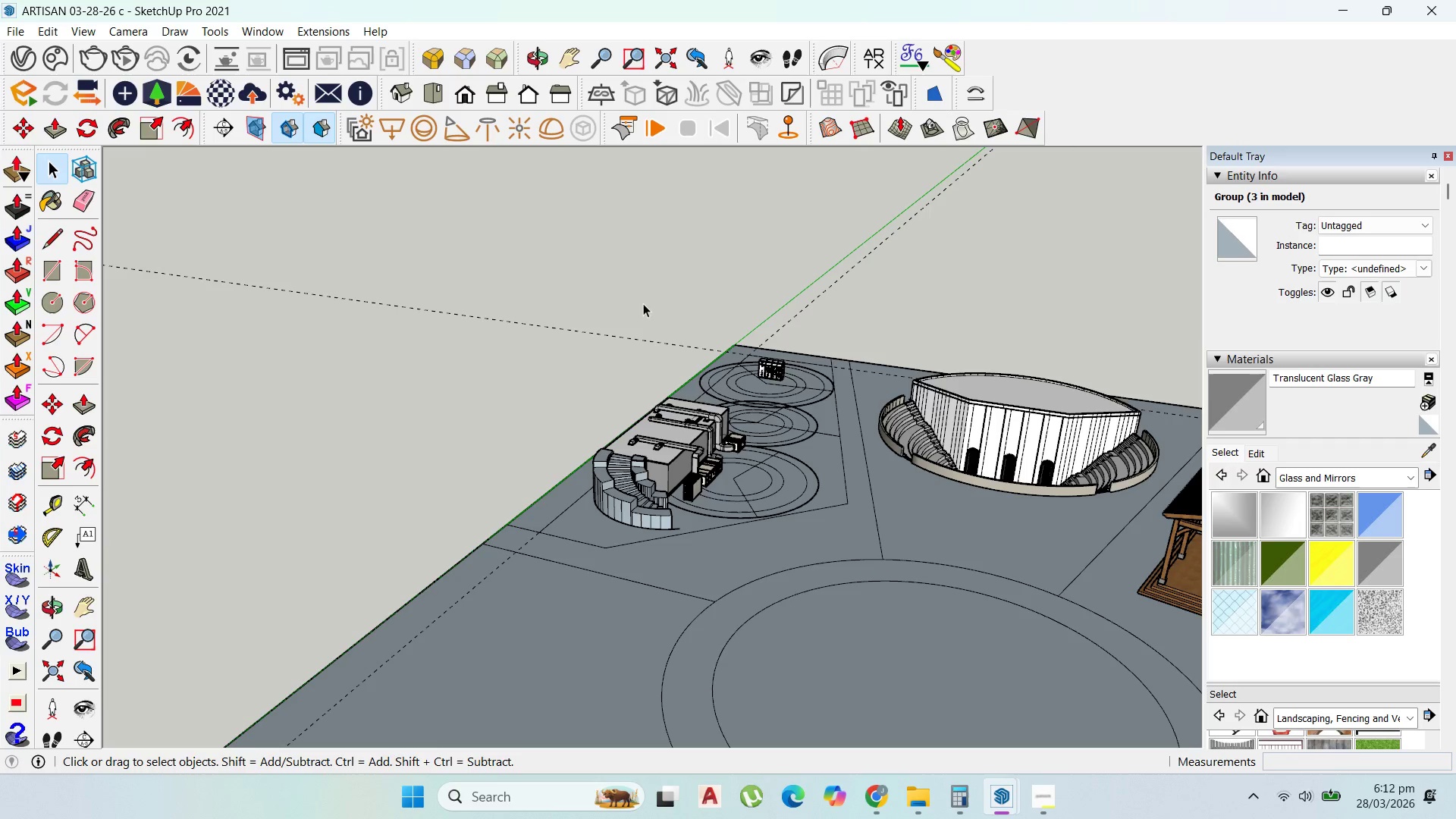 
scroll: coordinate [786, 391], scroll_direction: up, amount: 4.0
 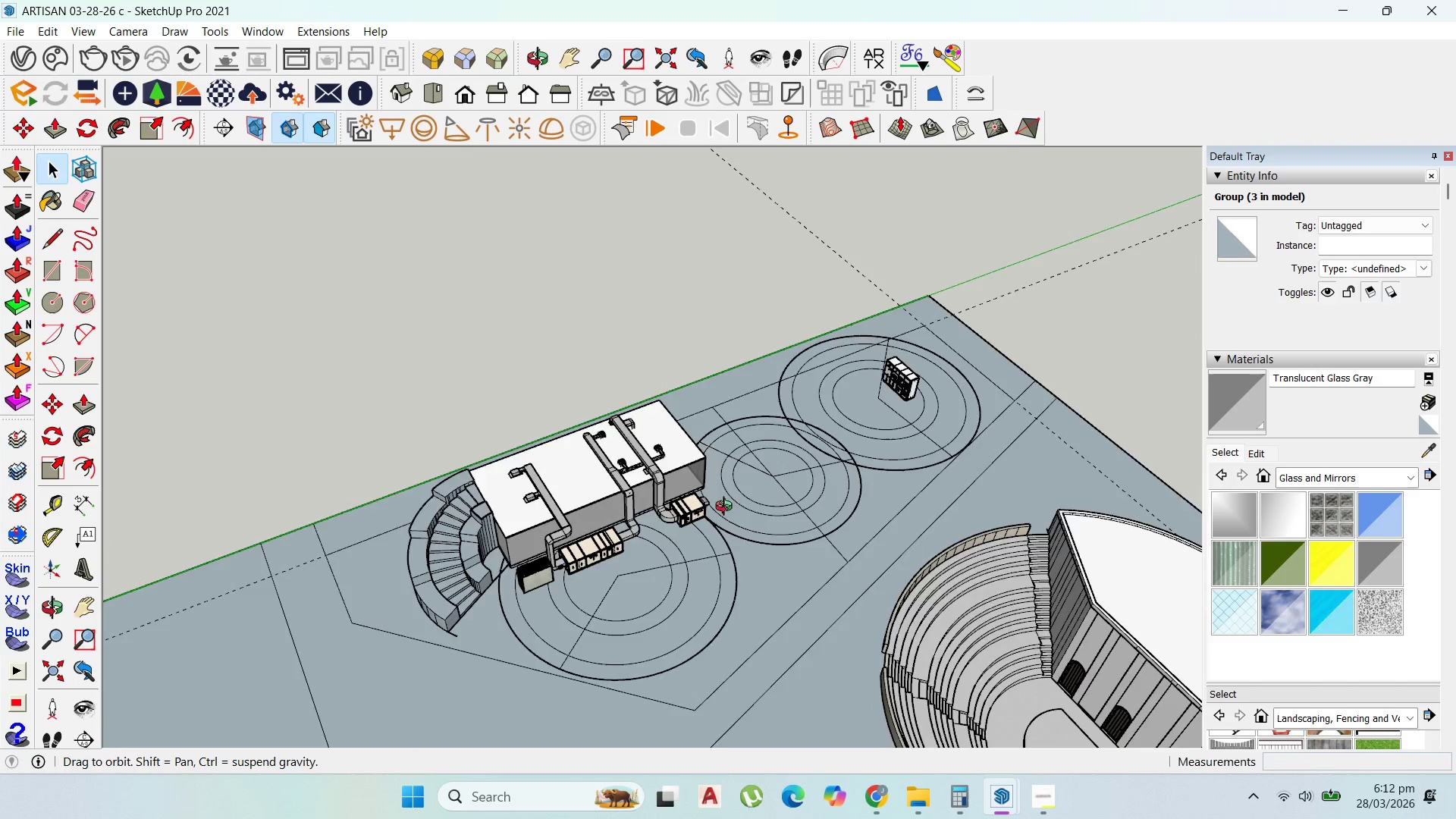 
scroll: coordinate [868, 444], scroll_direction: down, amount: 6.0
 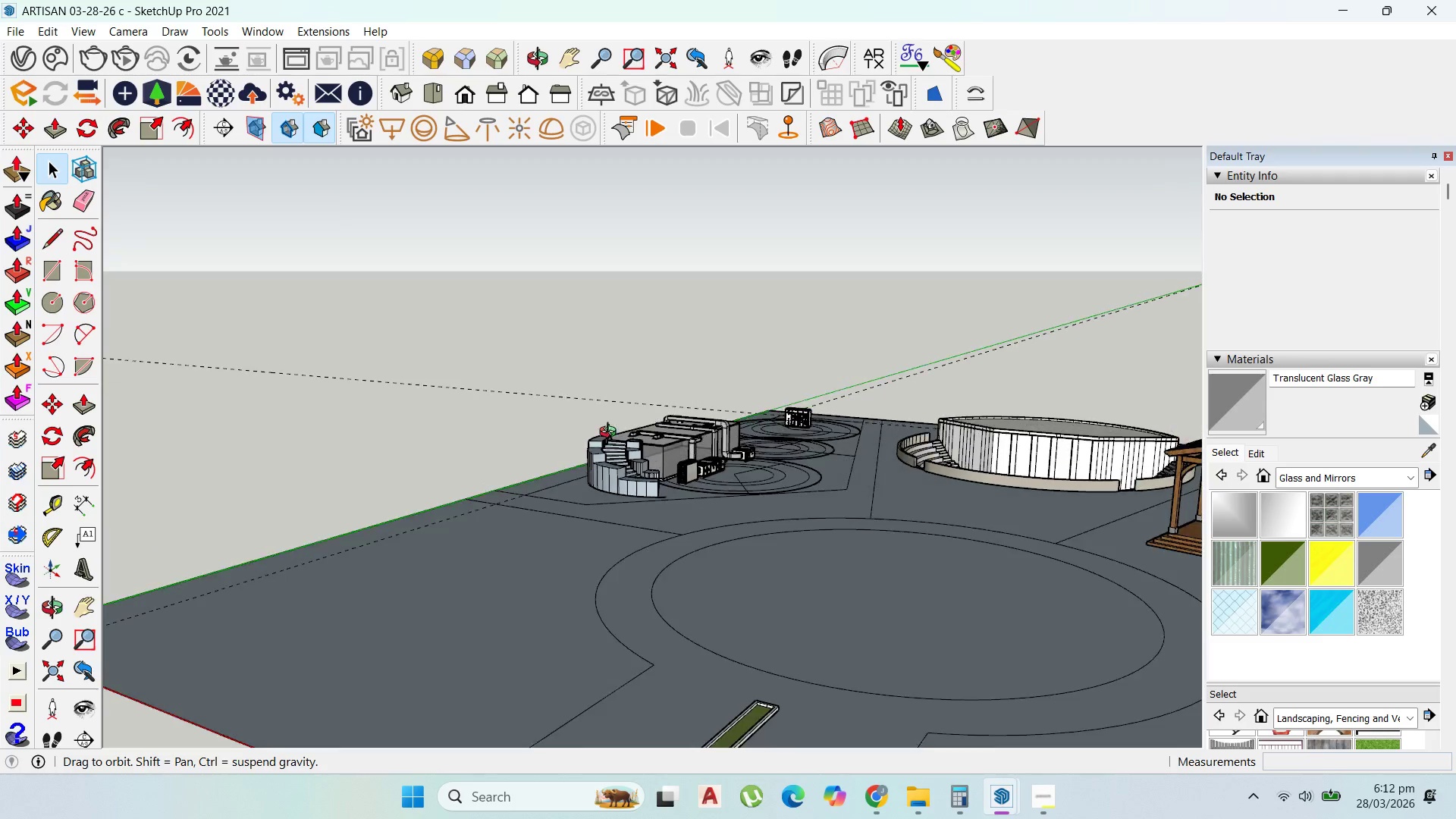 
scroll: coordinate [744, 500], scroll_direction: up, amount: 13.0
 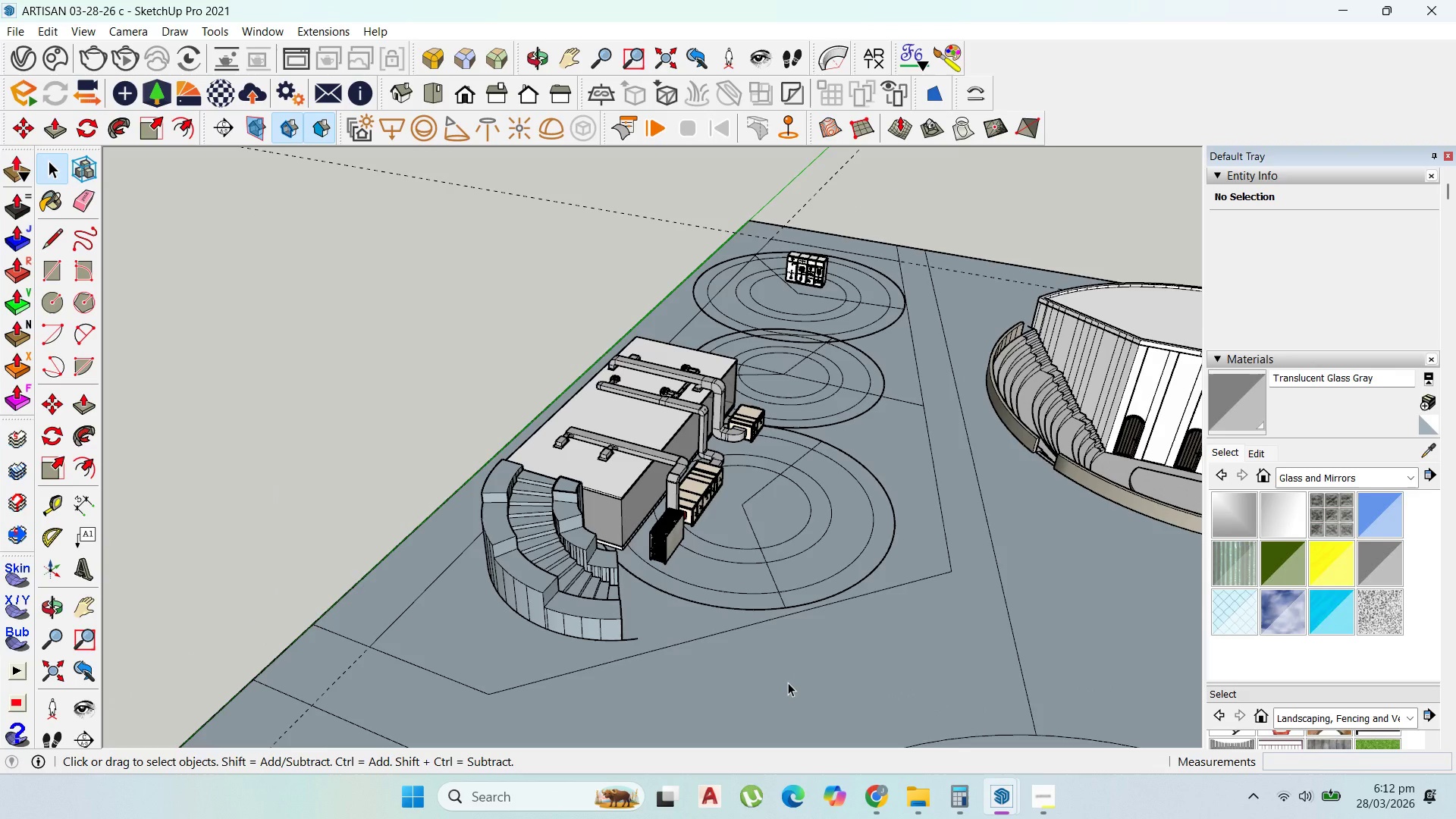 
key(Control+S)
 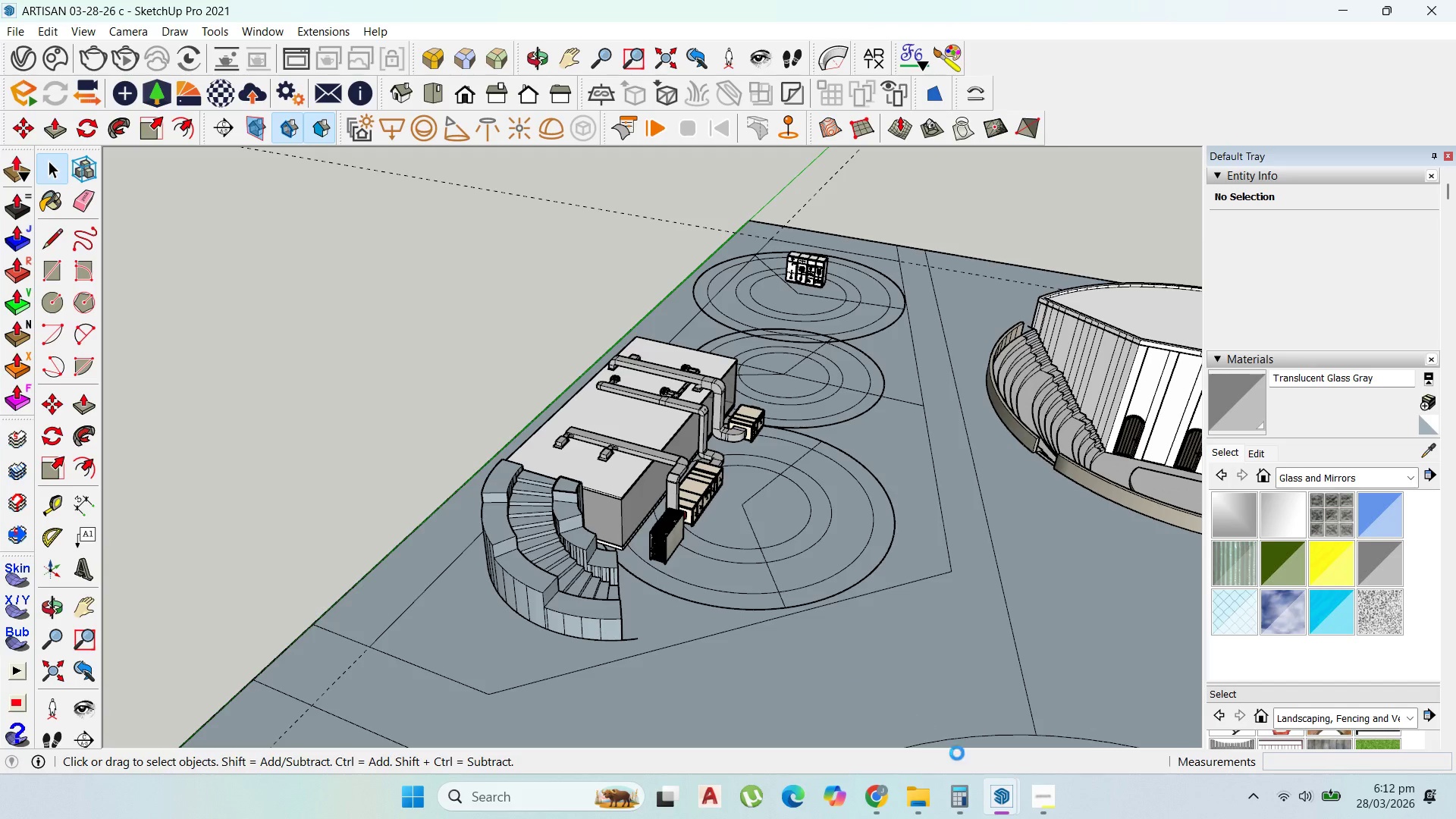 
left_click([1039, 783])